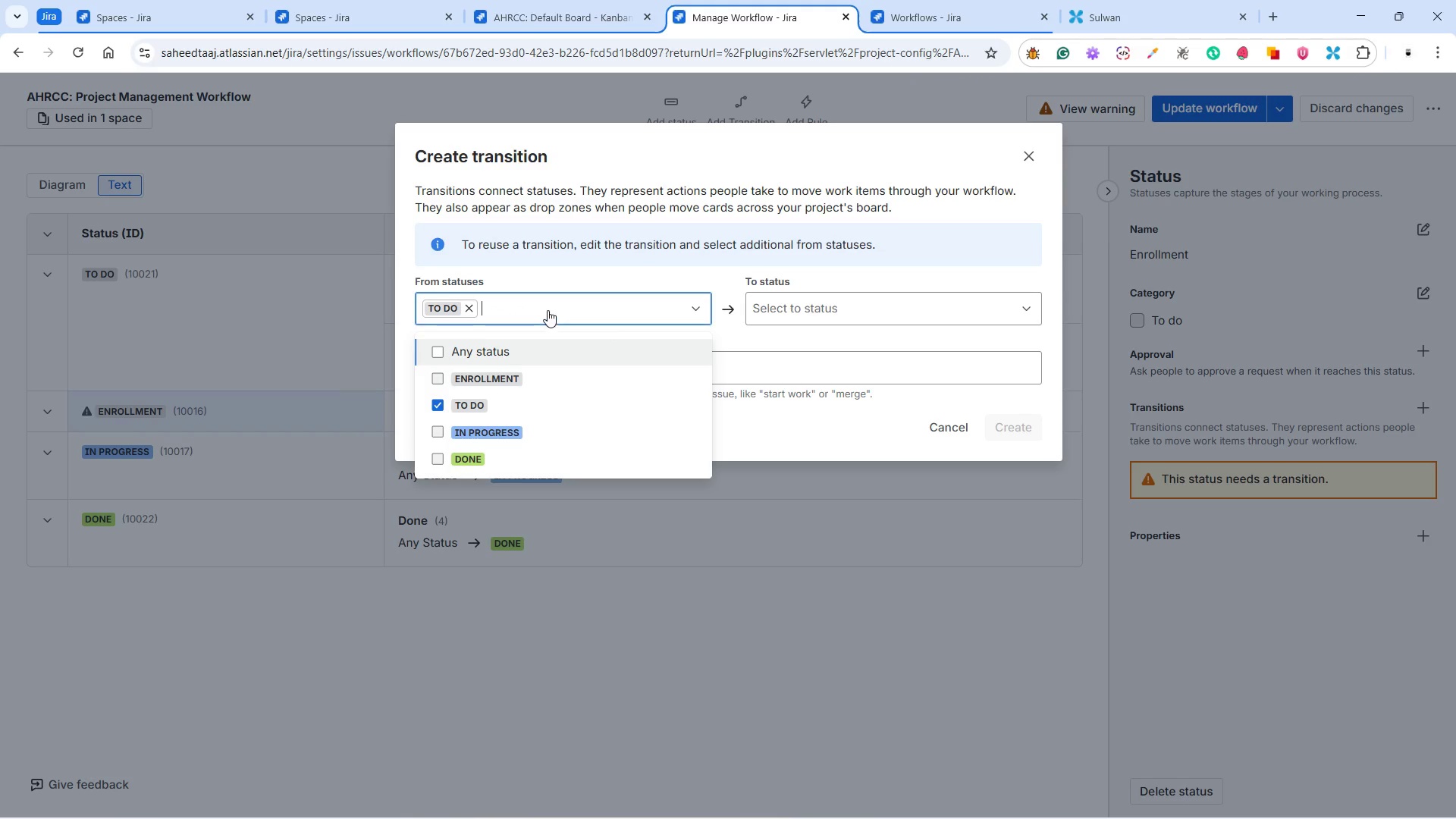 
left_click([548, 301])
 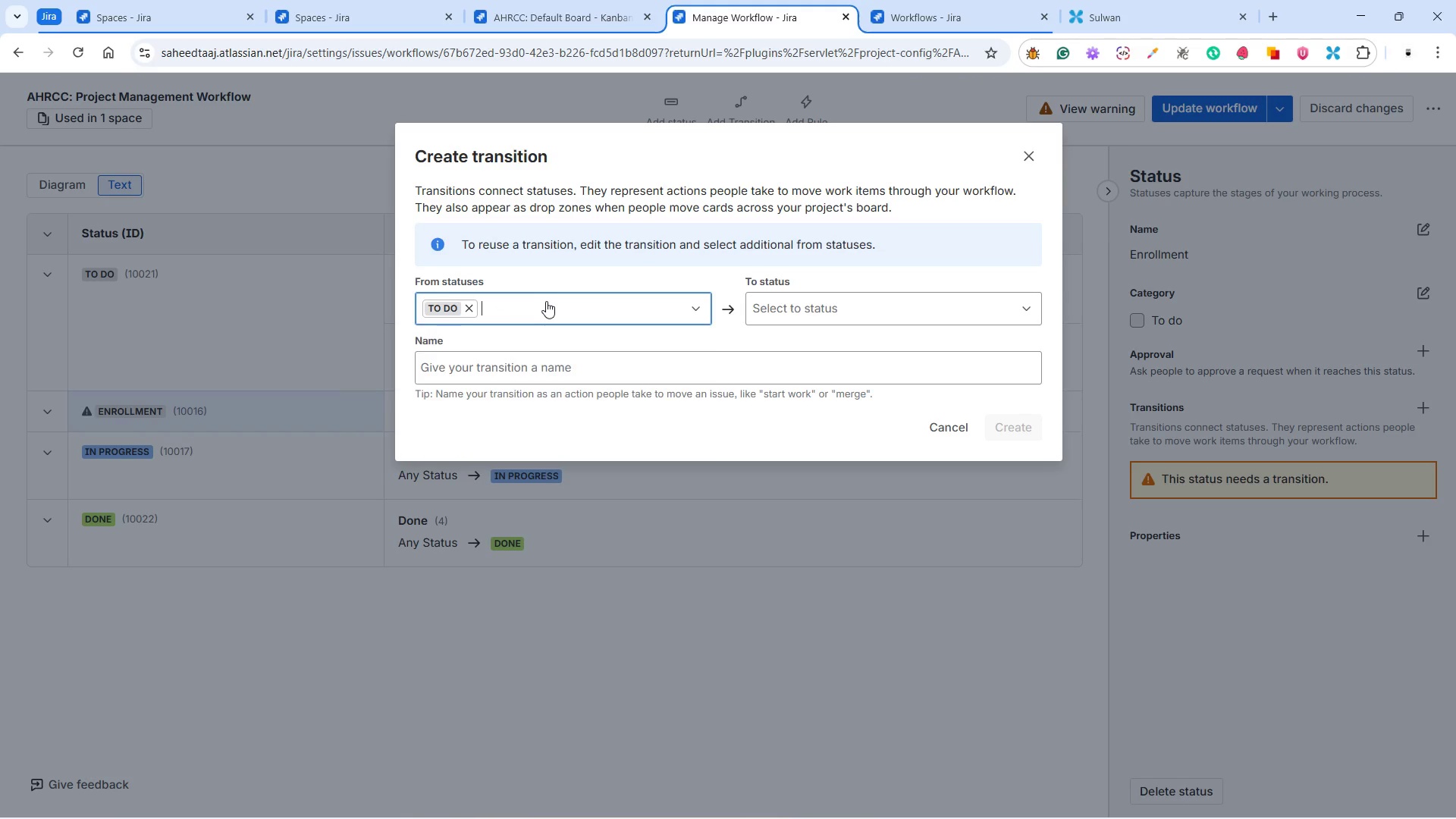 
left_click([546, 301])
 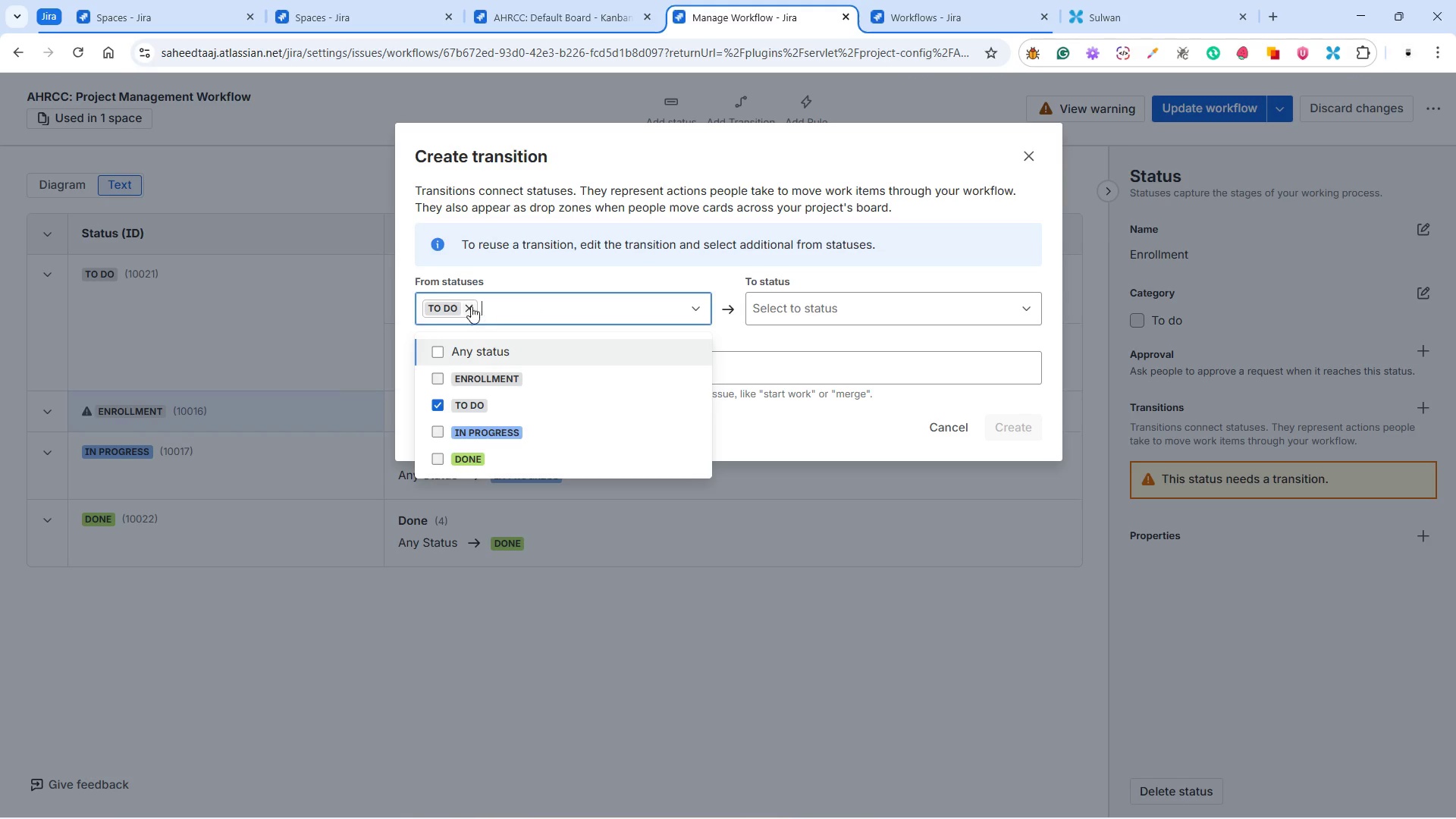 
left_click([469, 306])
 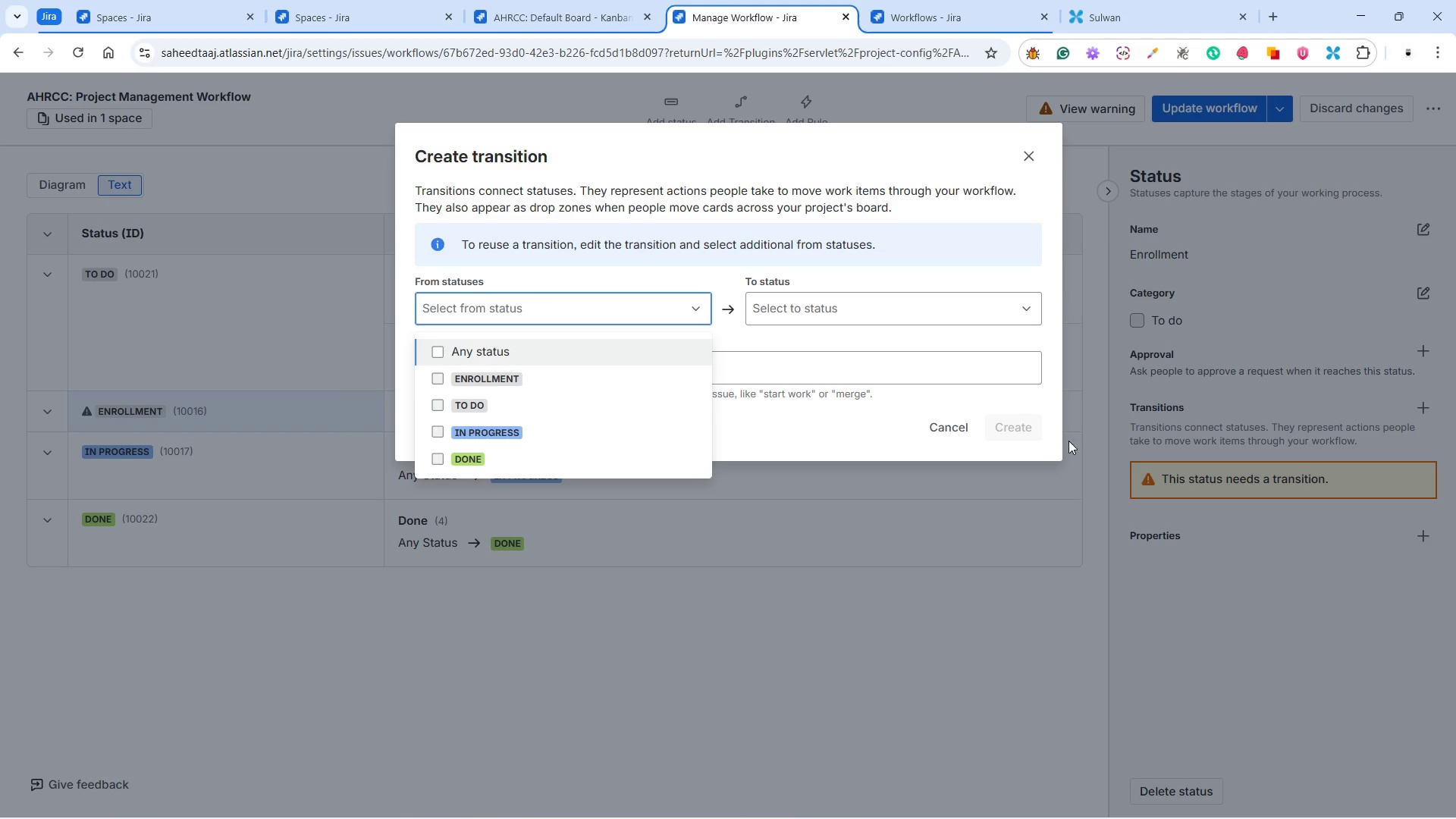 
left_click([932, 425])
 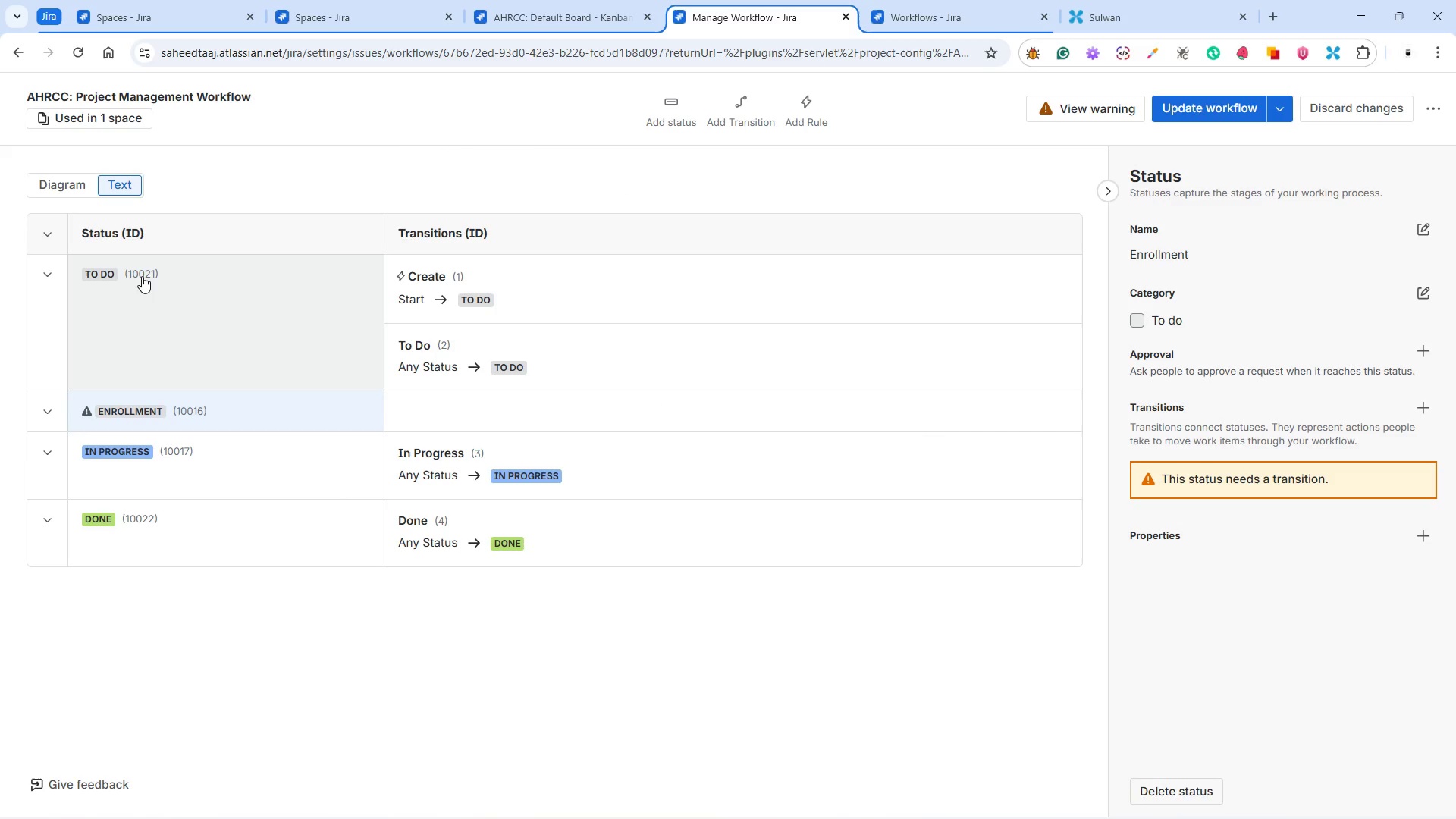 
wait(7.89)
 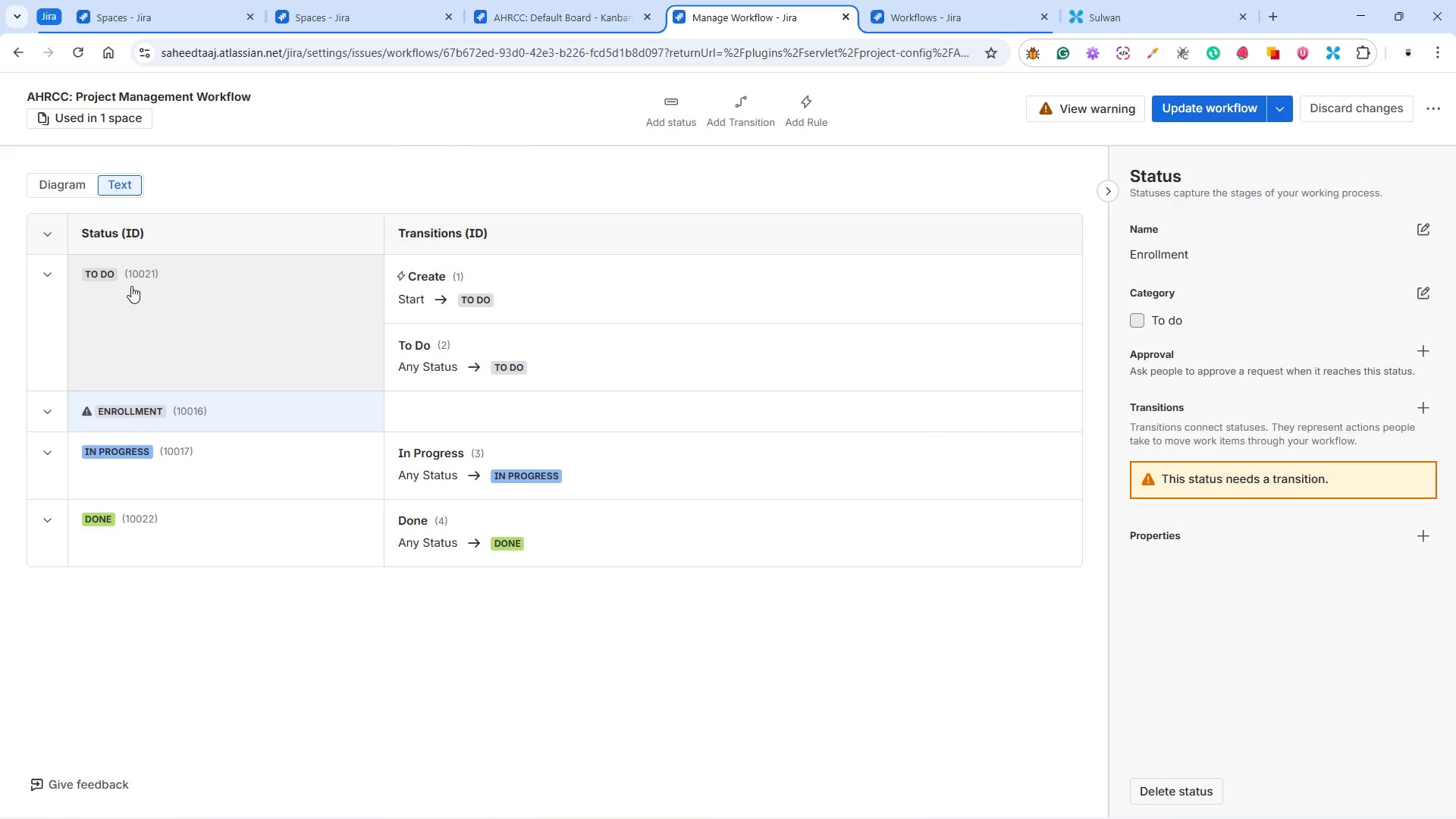 
left_click([573, 16])
 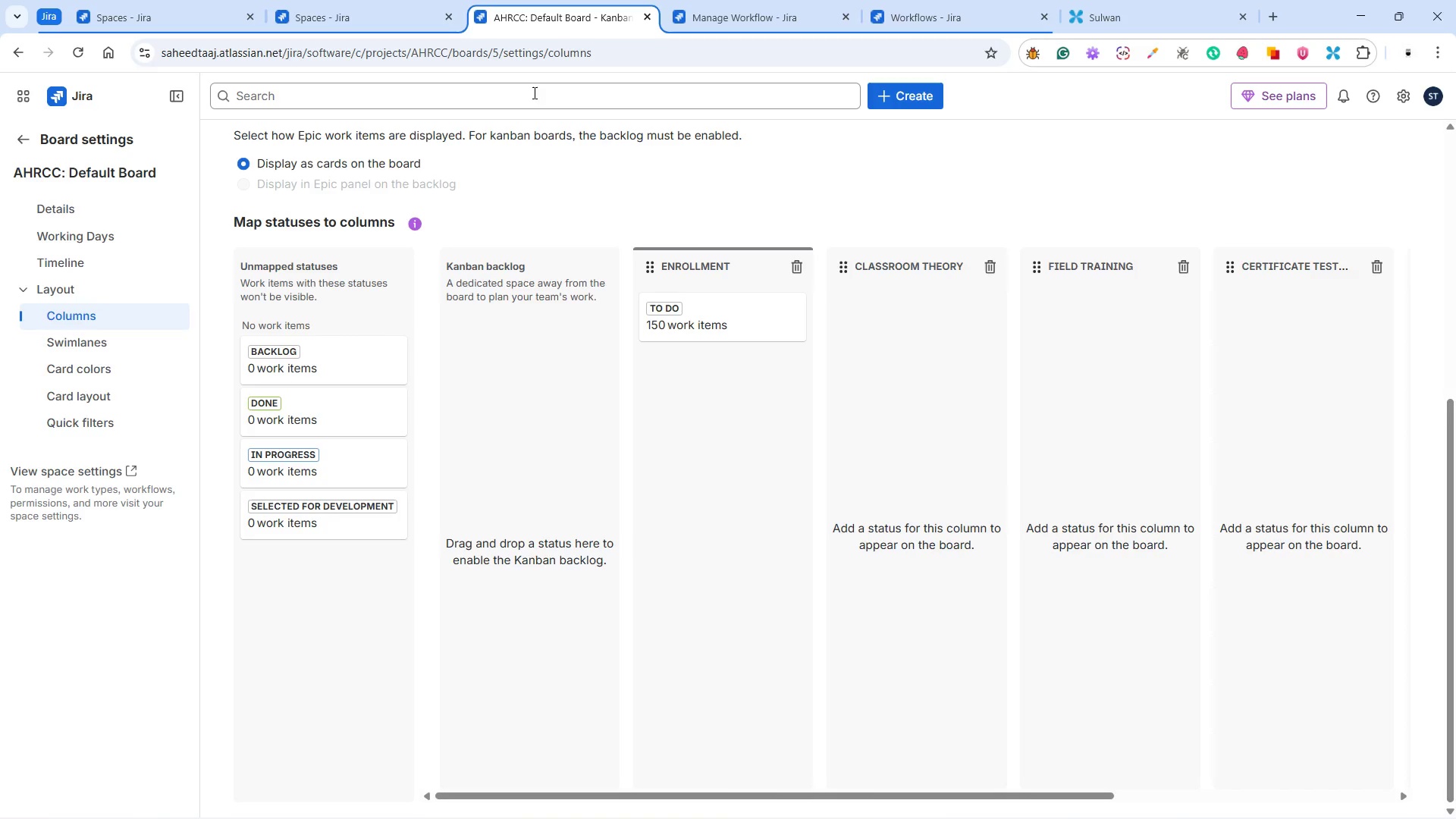 
left_click([376, 18])
 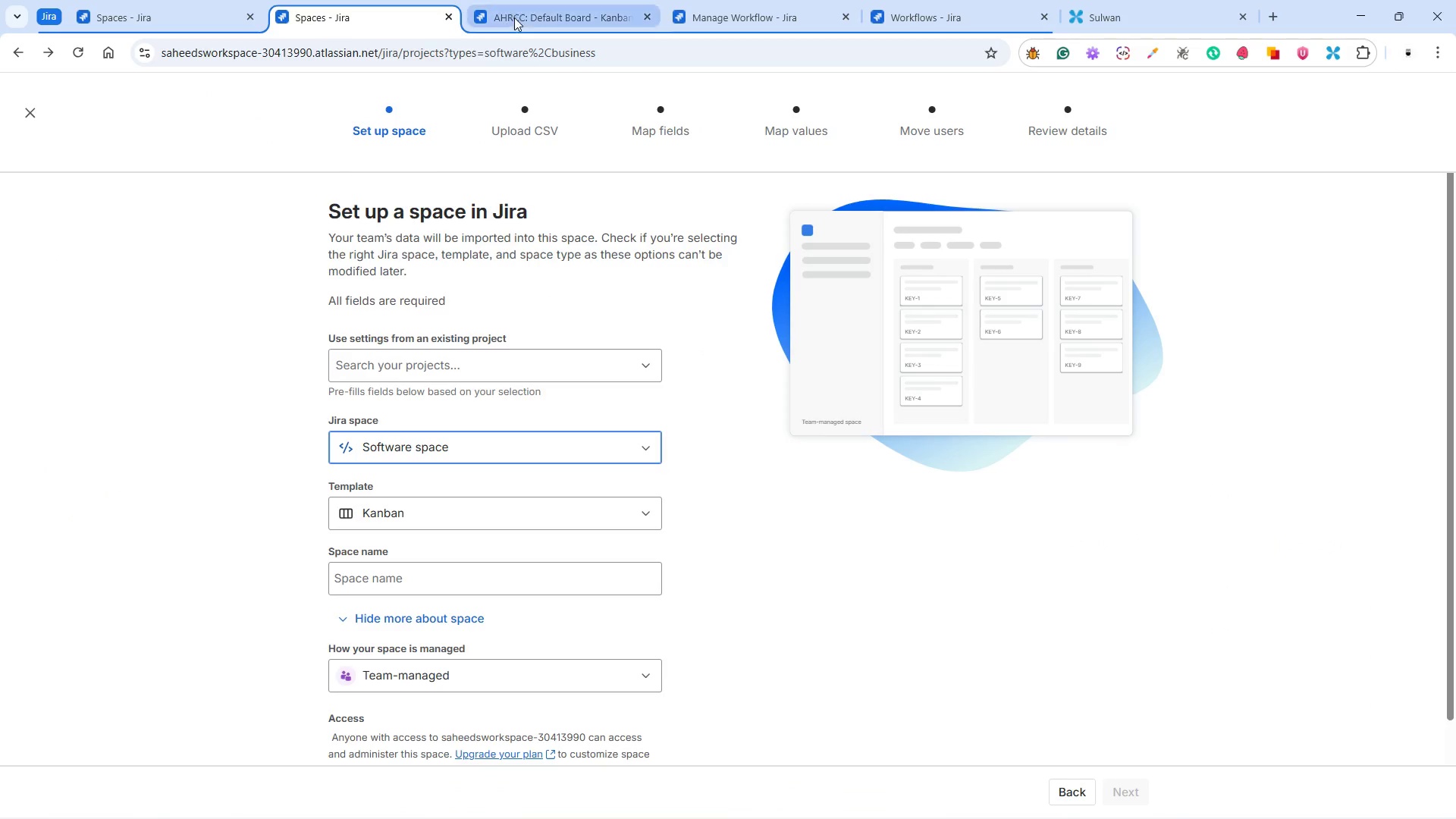 
left_click([522, 13])
 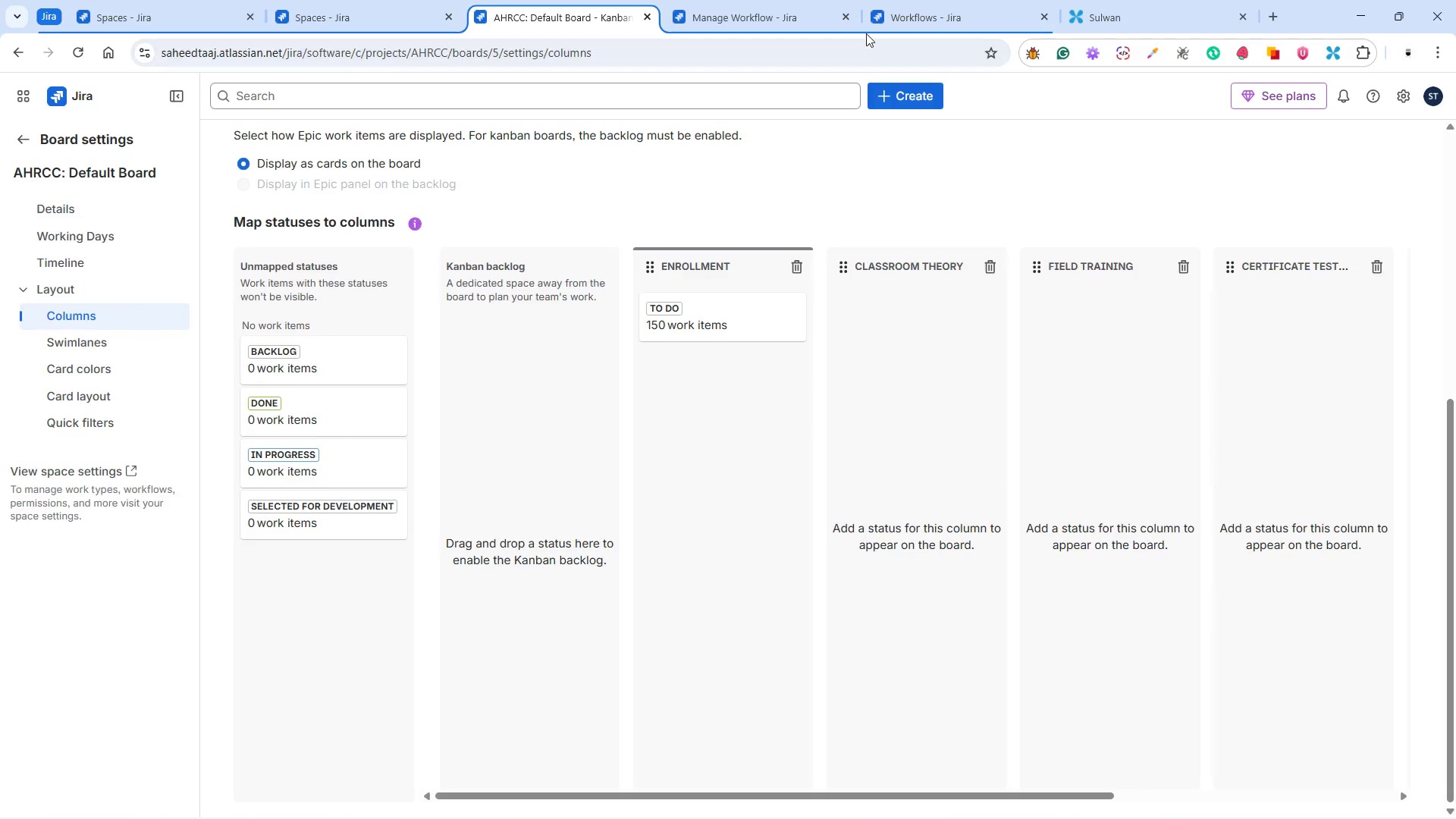 
left_click([926, 21])
 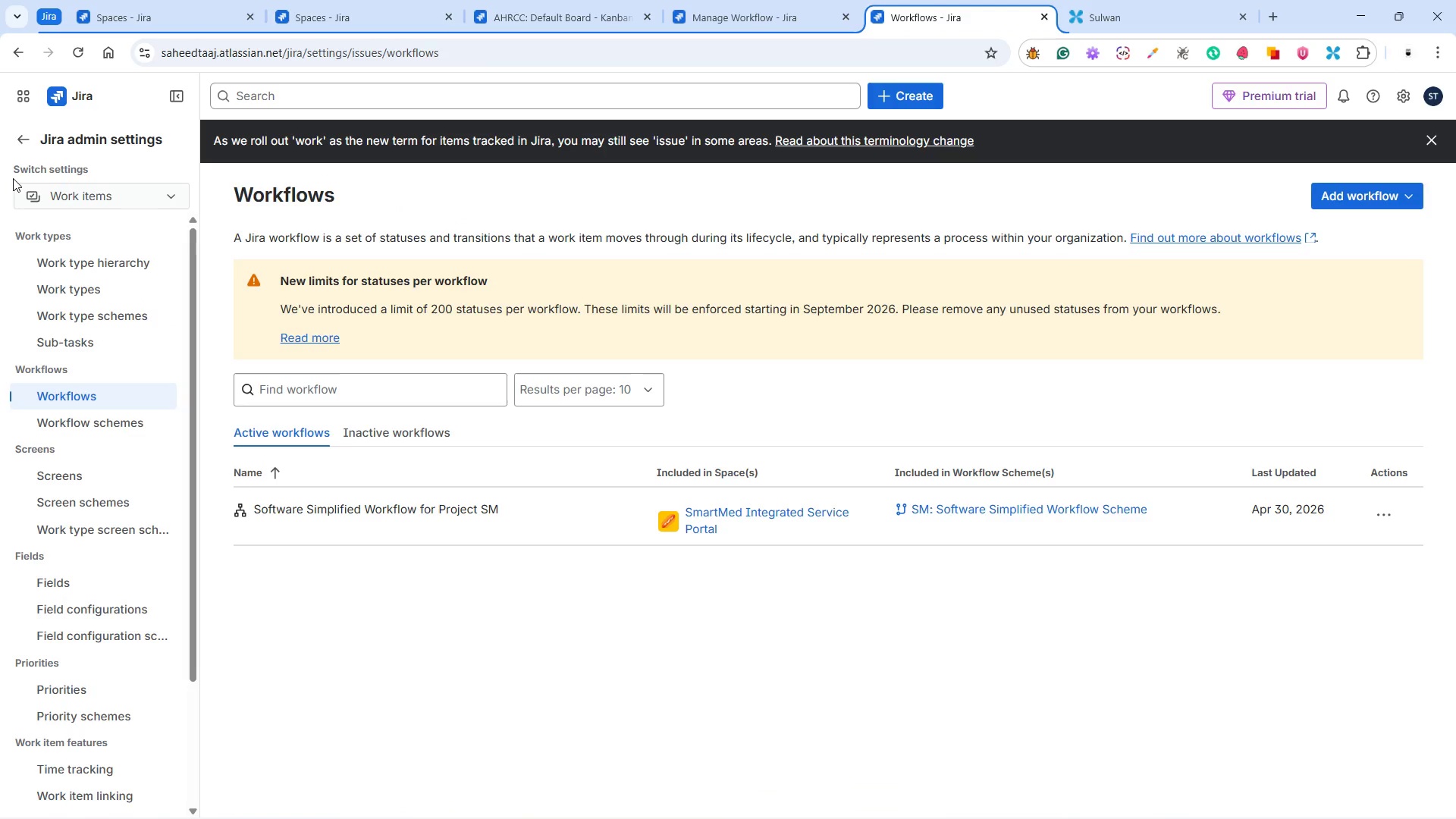 
left_click([82, 49])
 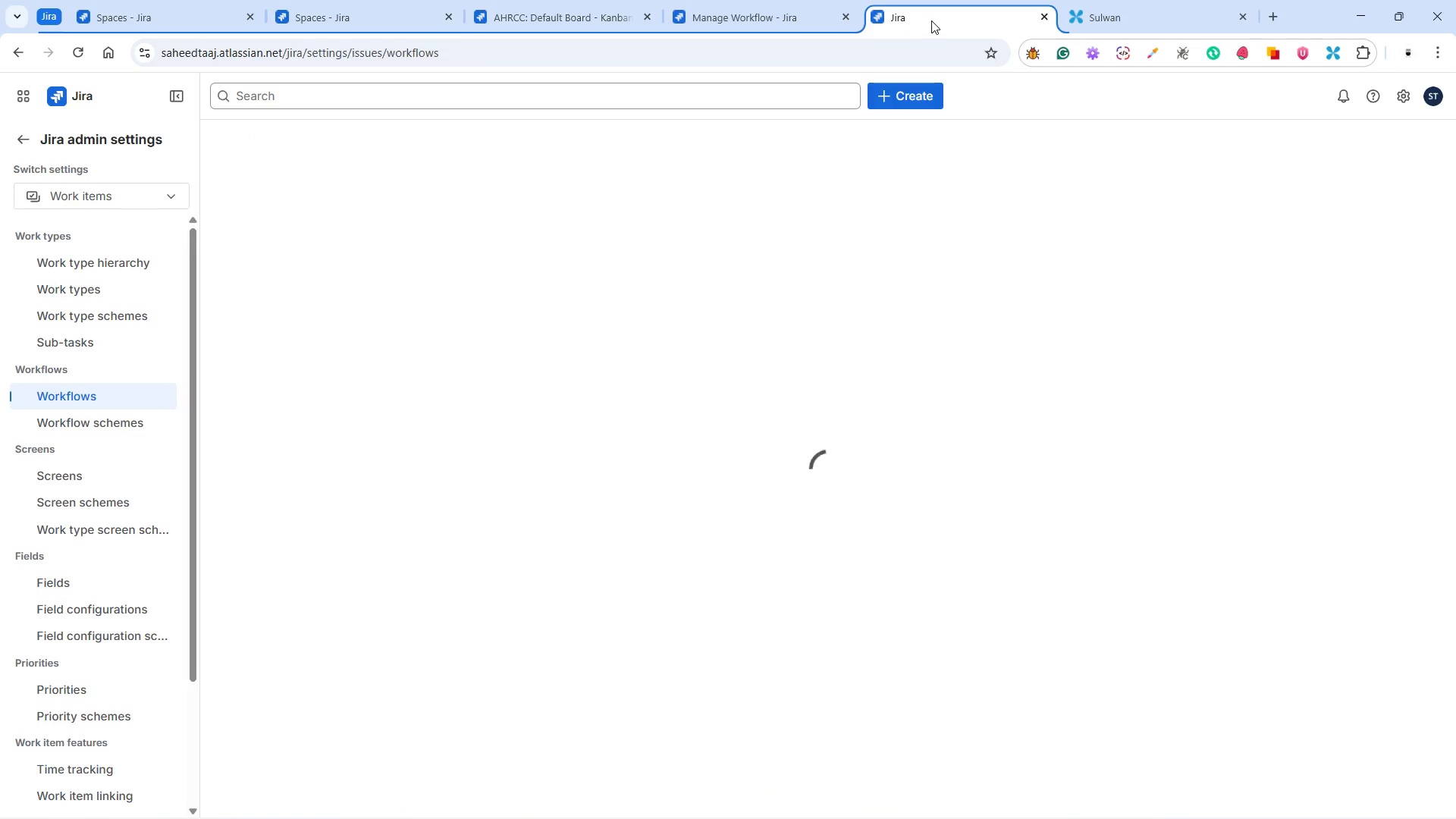 
wait(5.11)
 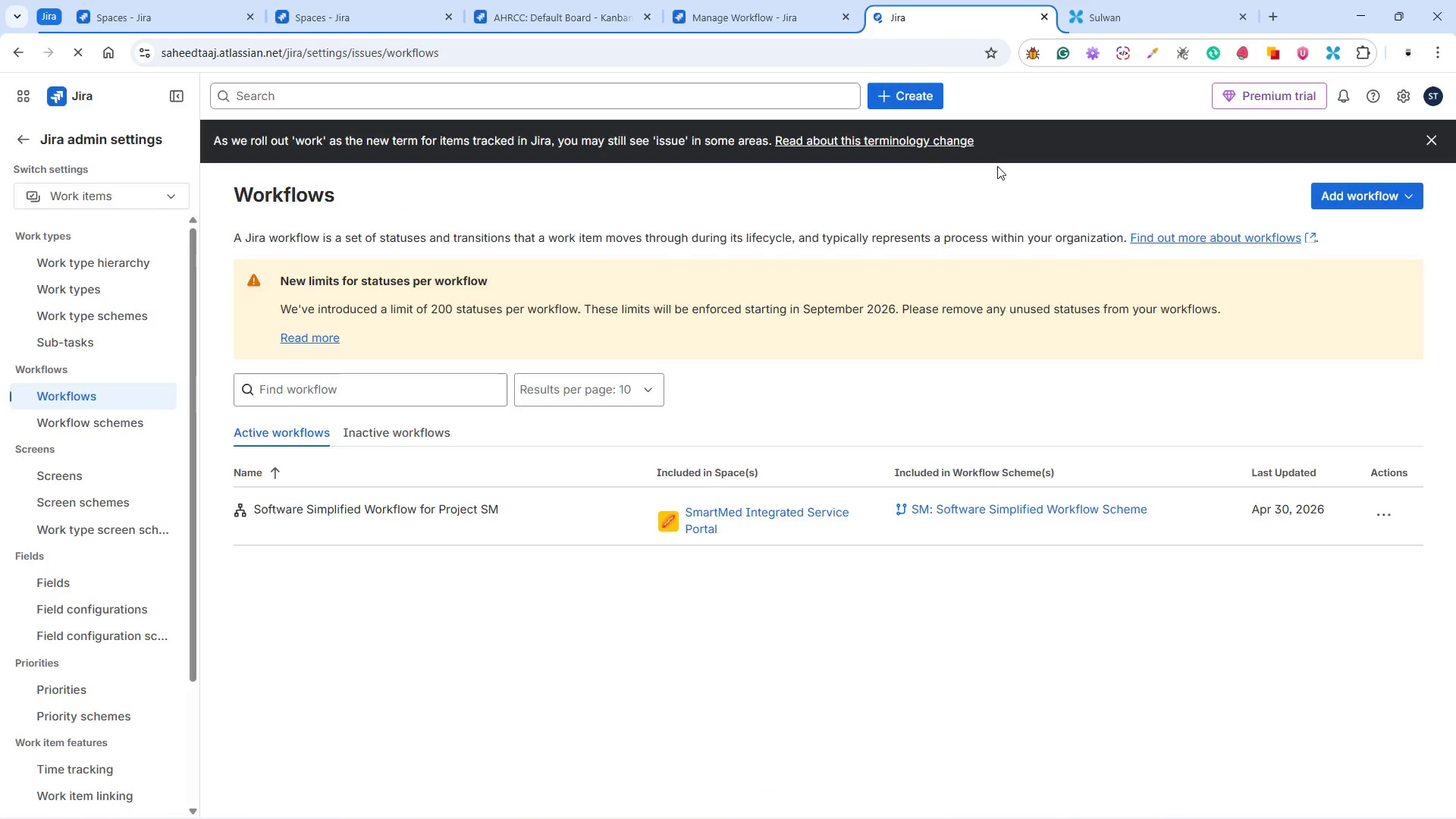 
left_click([763, 14])
 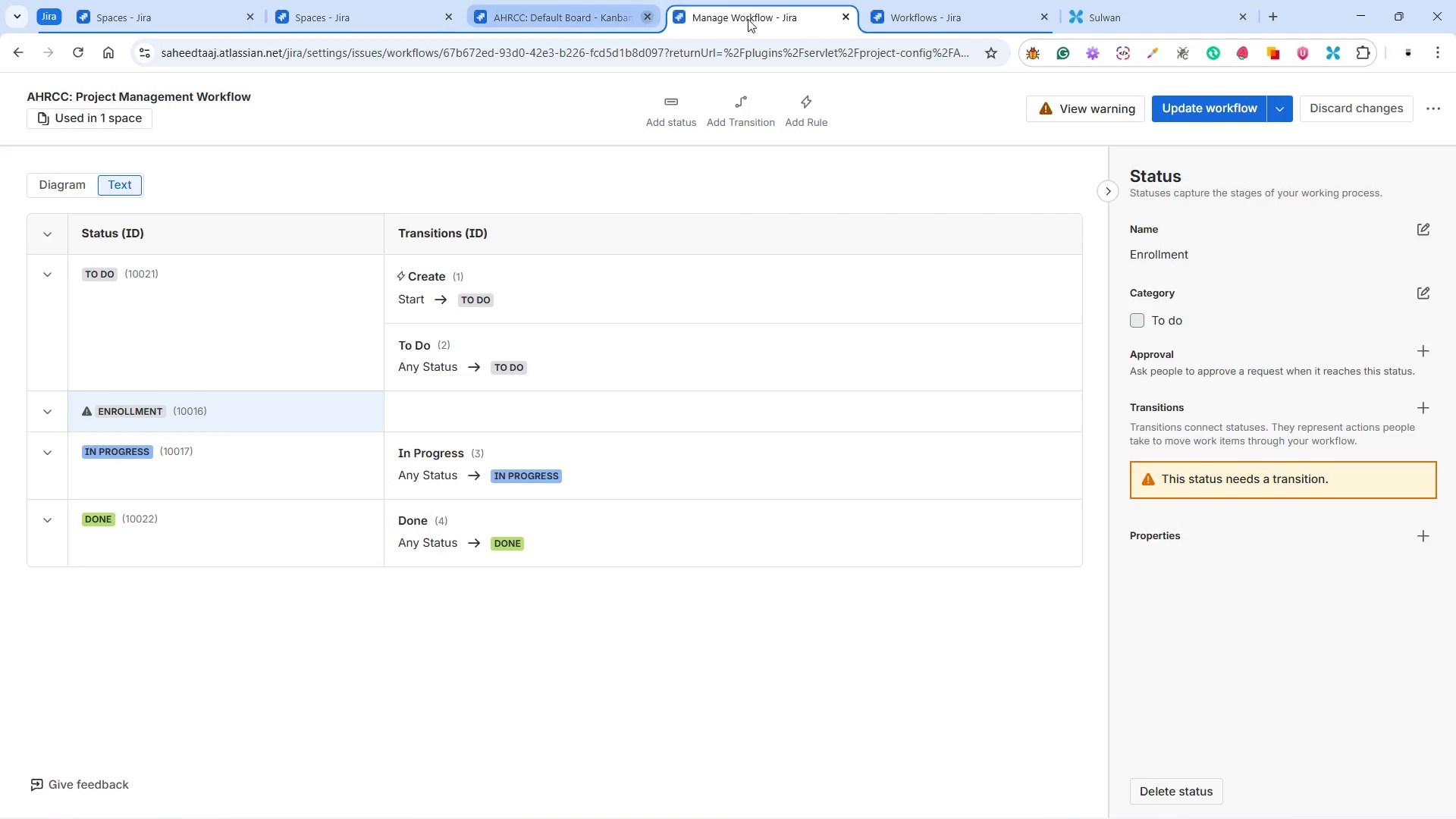 
left_click([930, 12])
 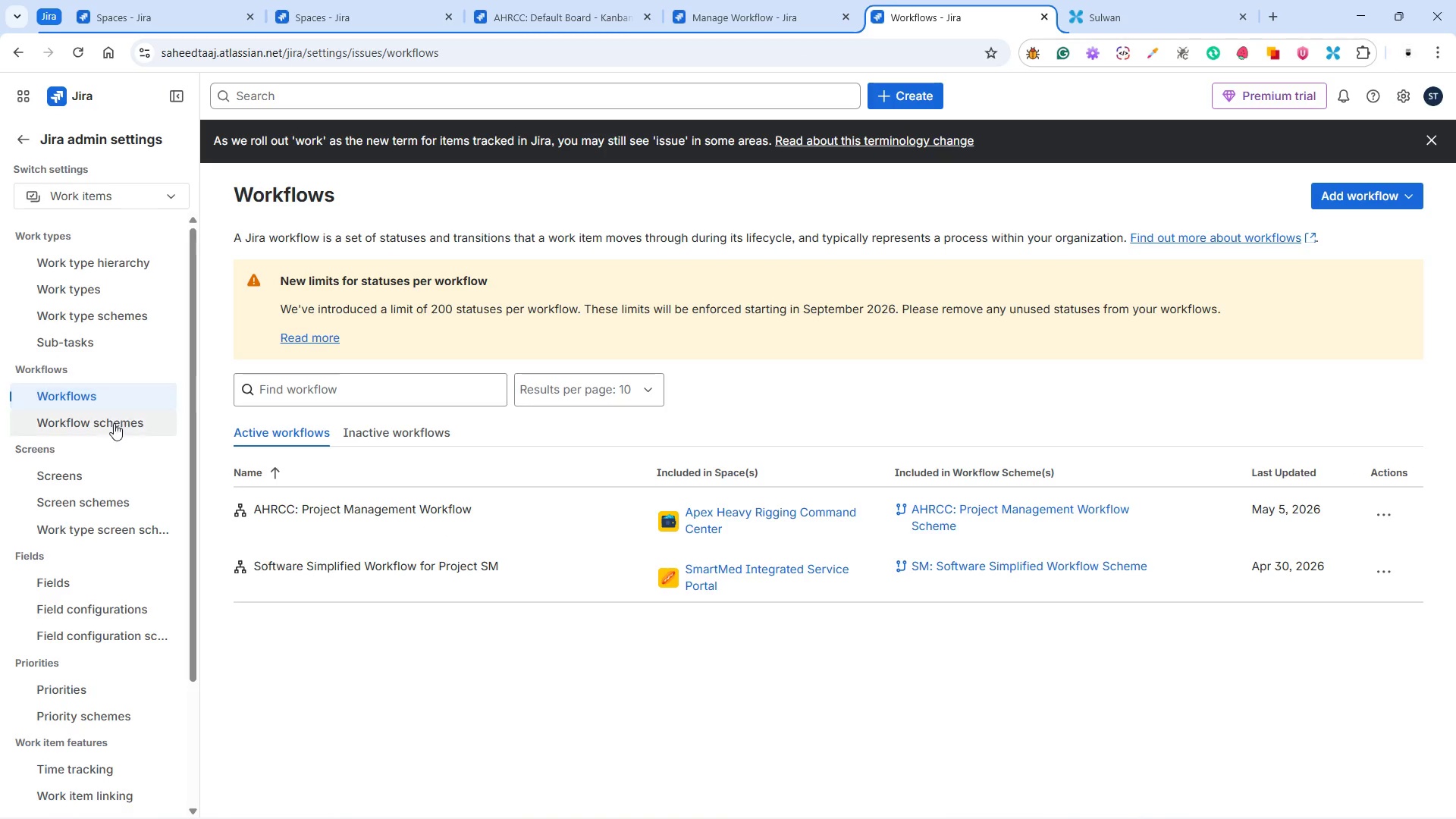 
left_click([99, 425])
 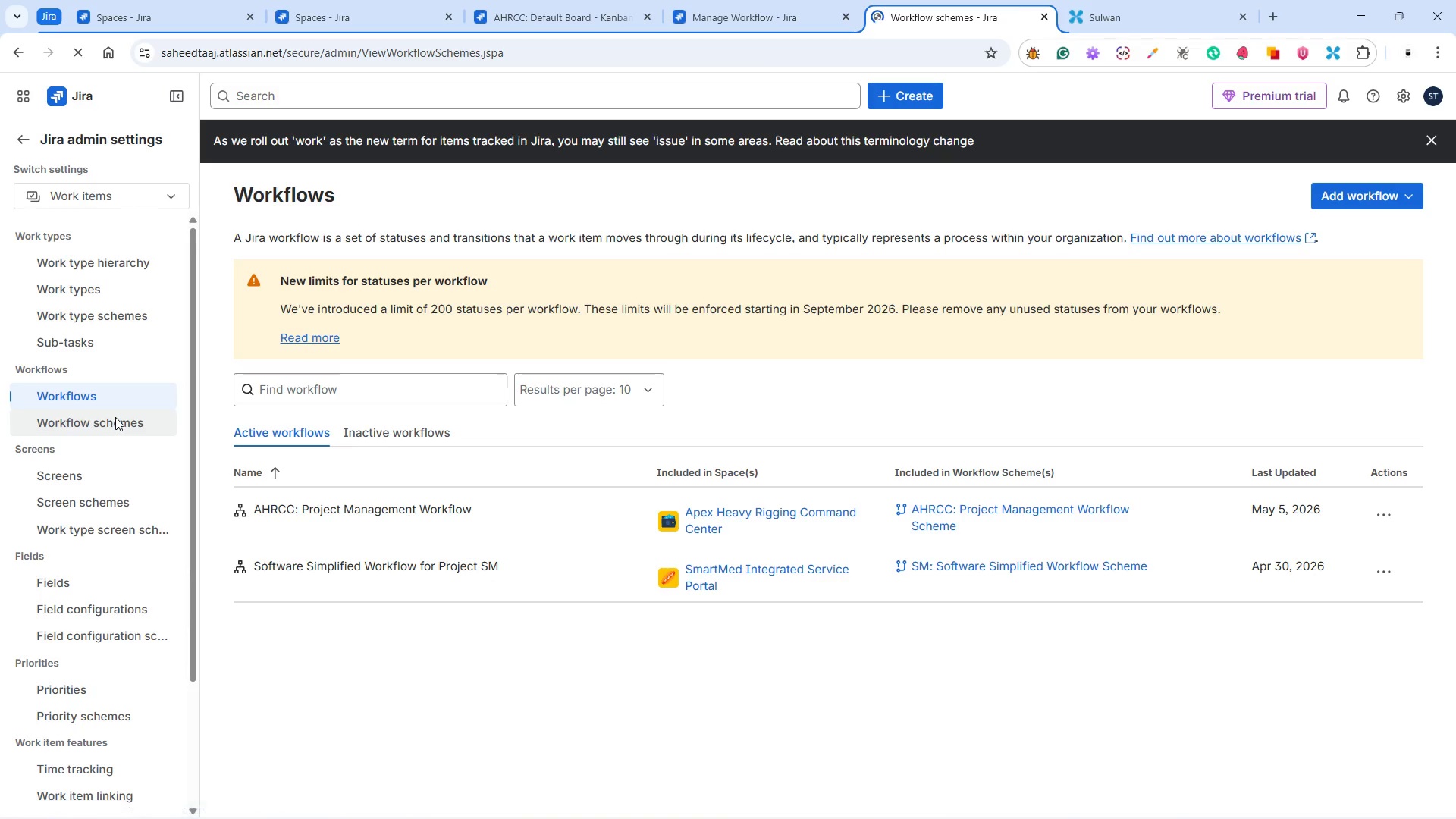 
wait(8.47)
 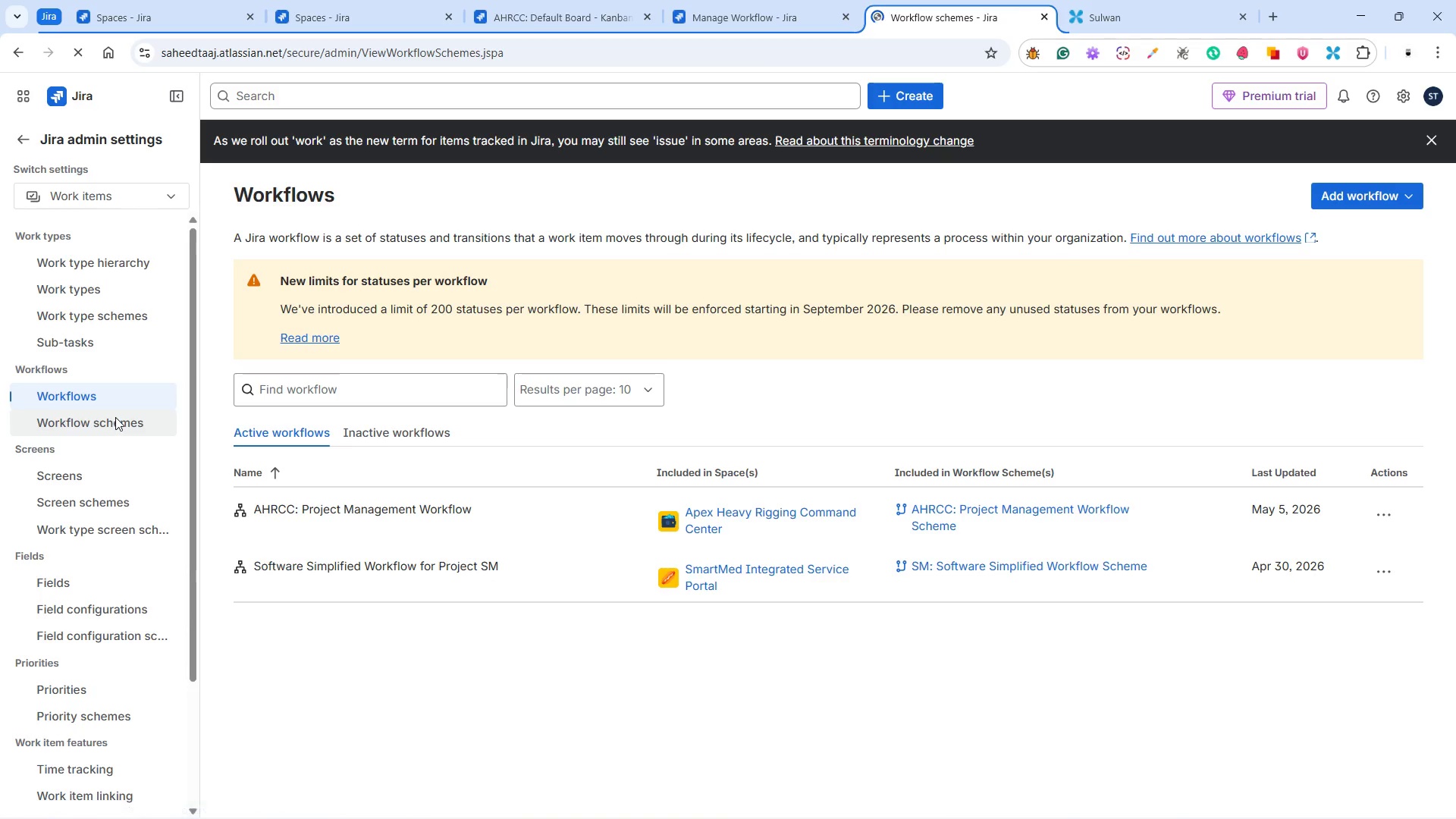 
left_click([1253, 384])
 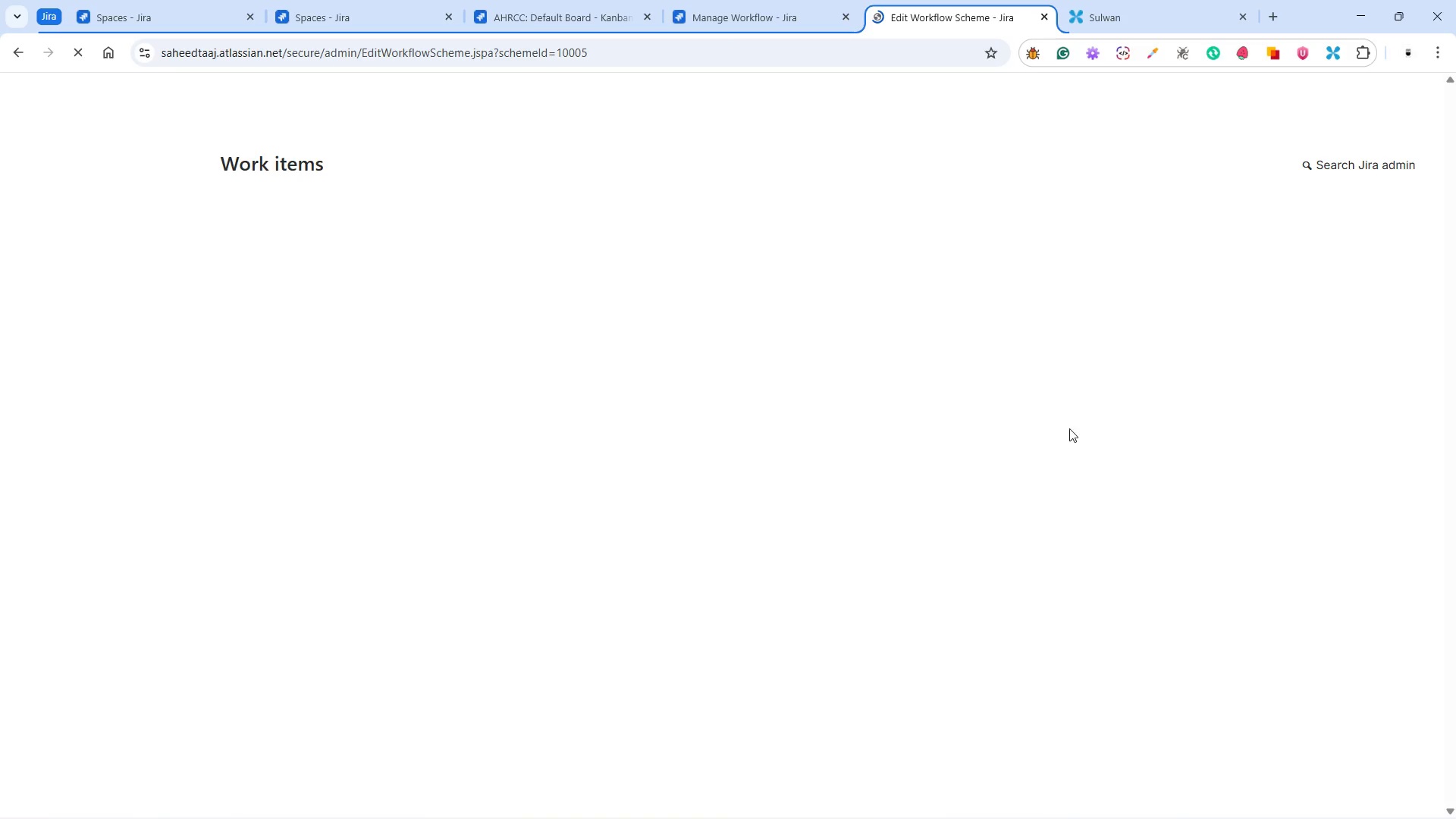 
wait(9.53)
 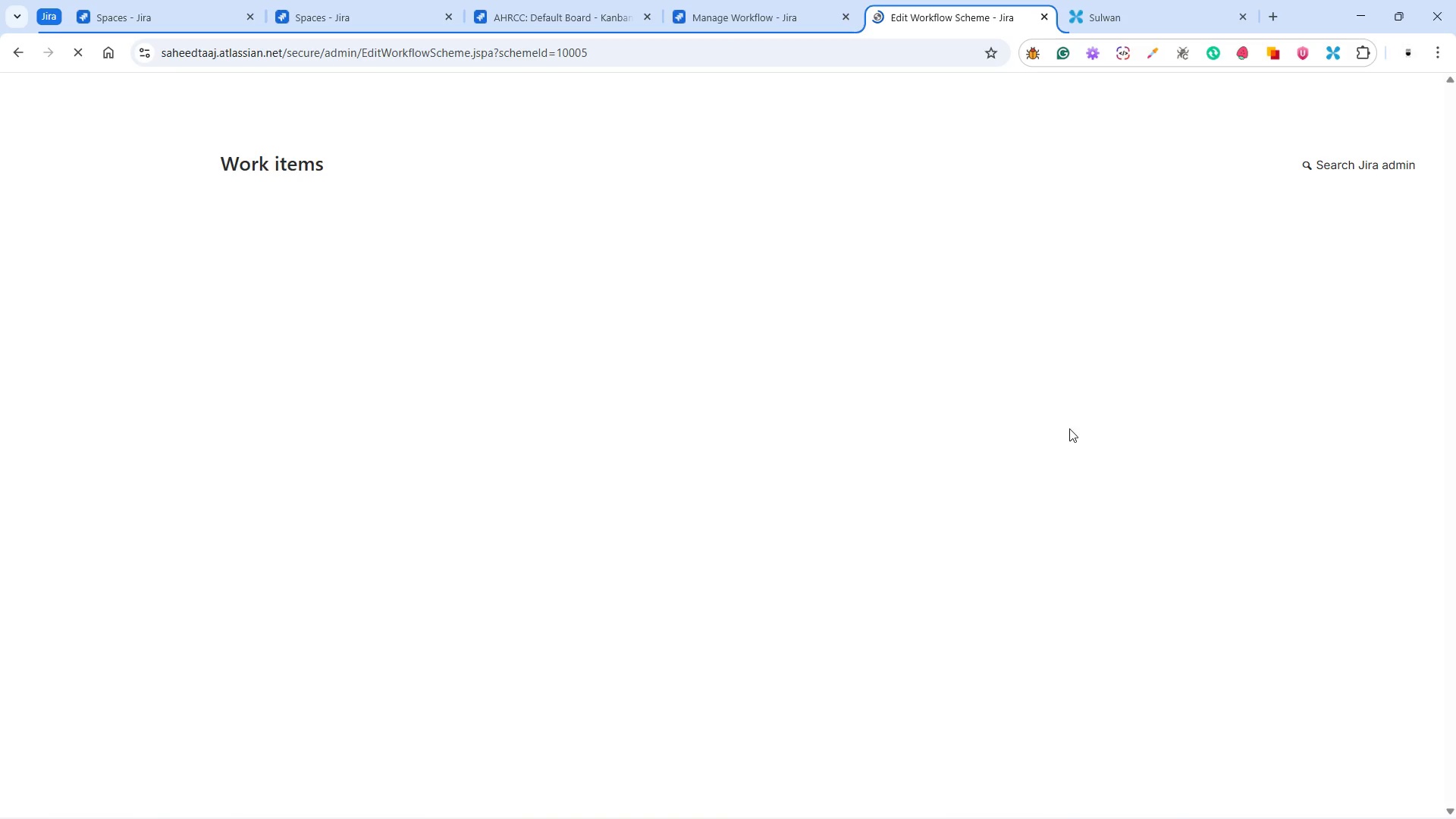 
left_click([290, 300])
 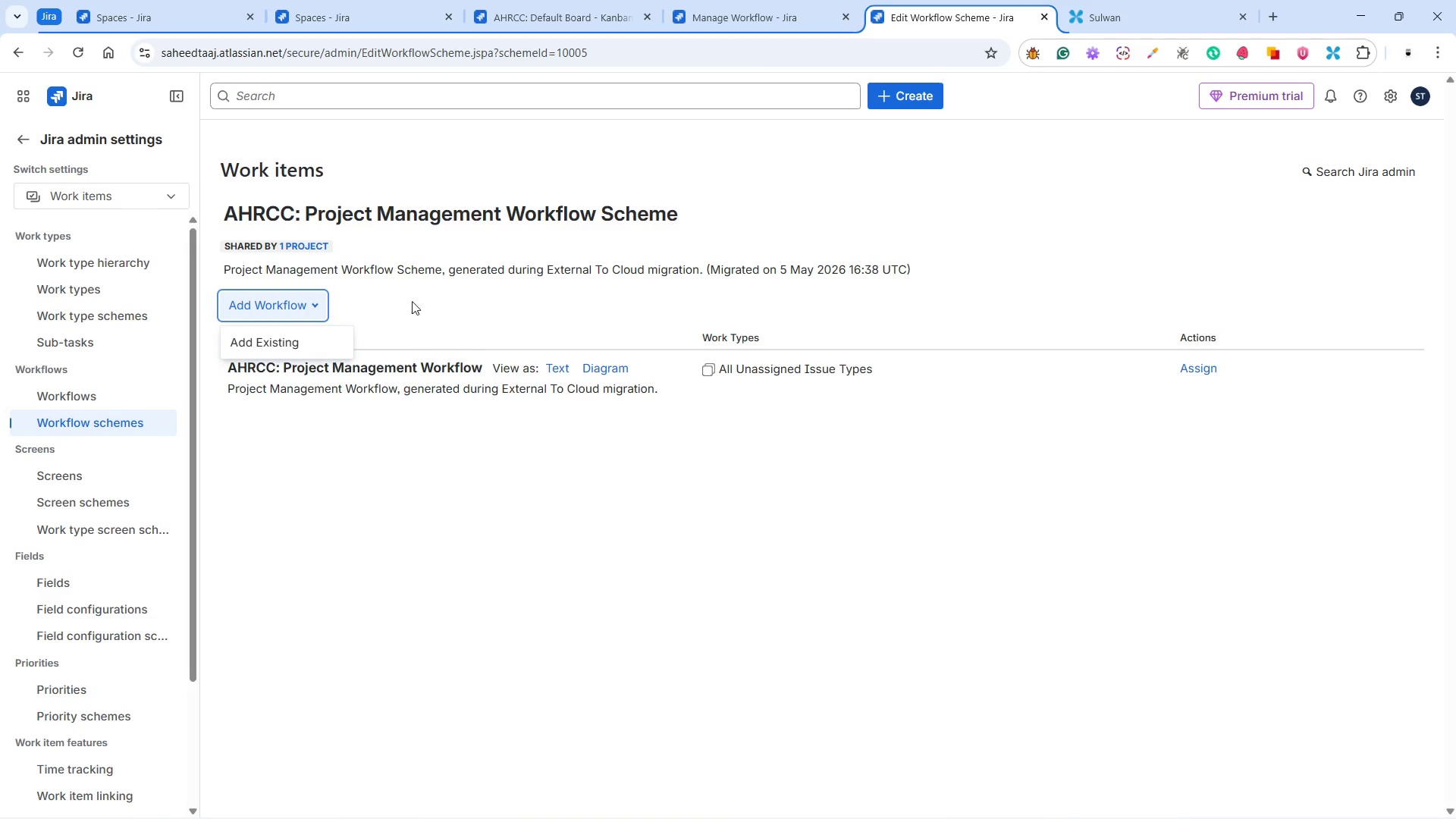 
left_click([417, 300])
 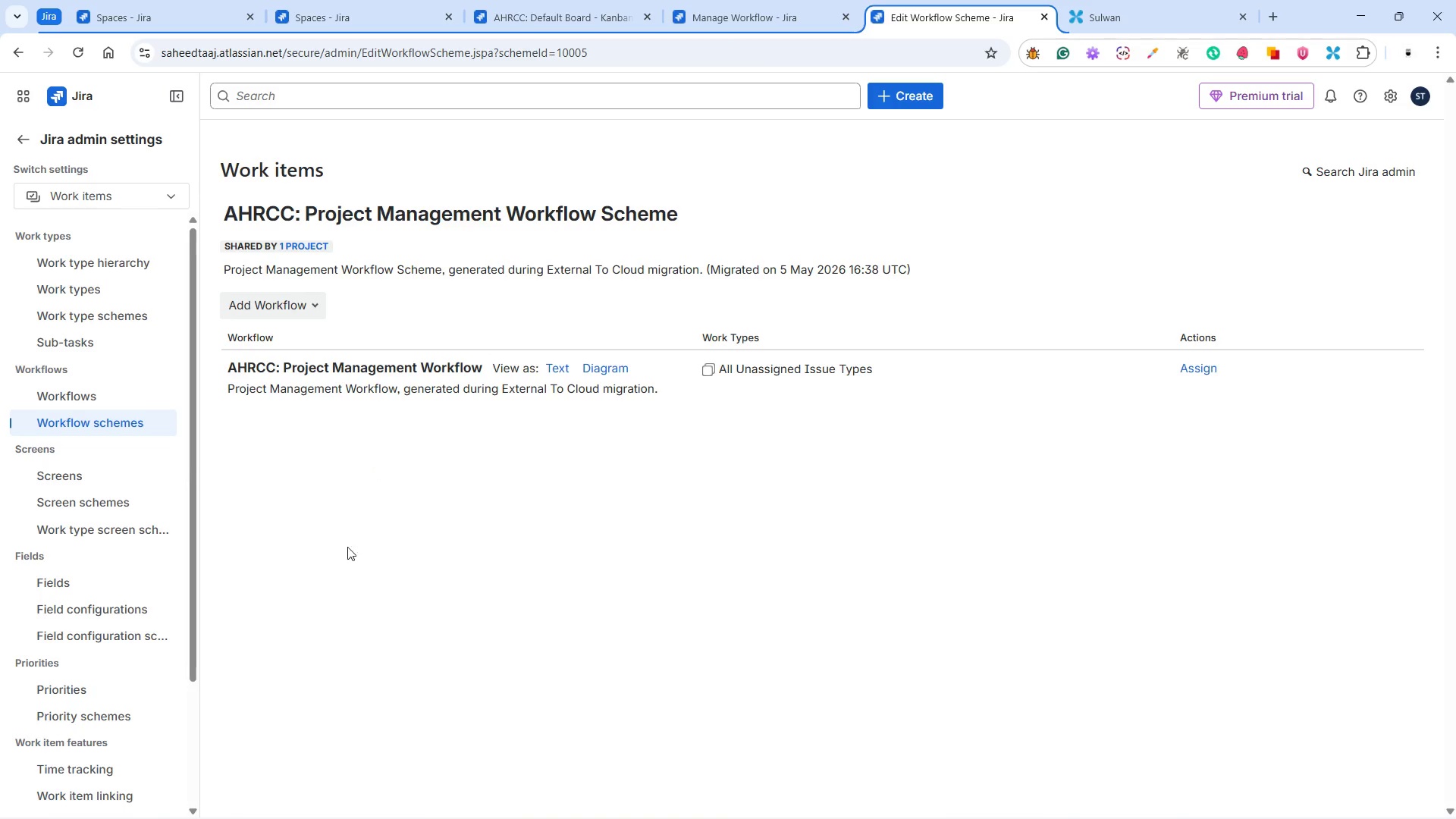 
wait(5.09)
 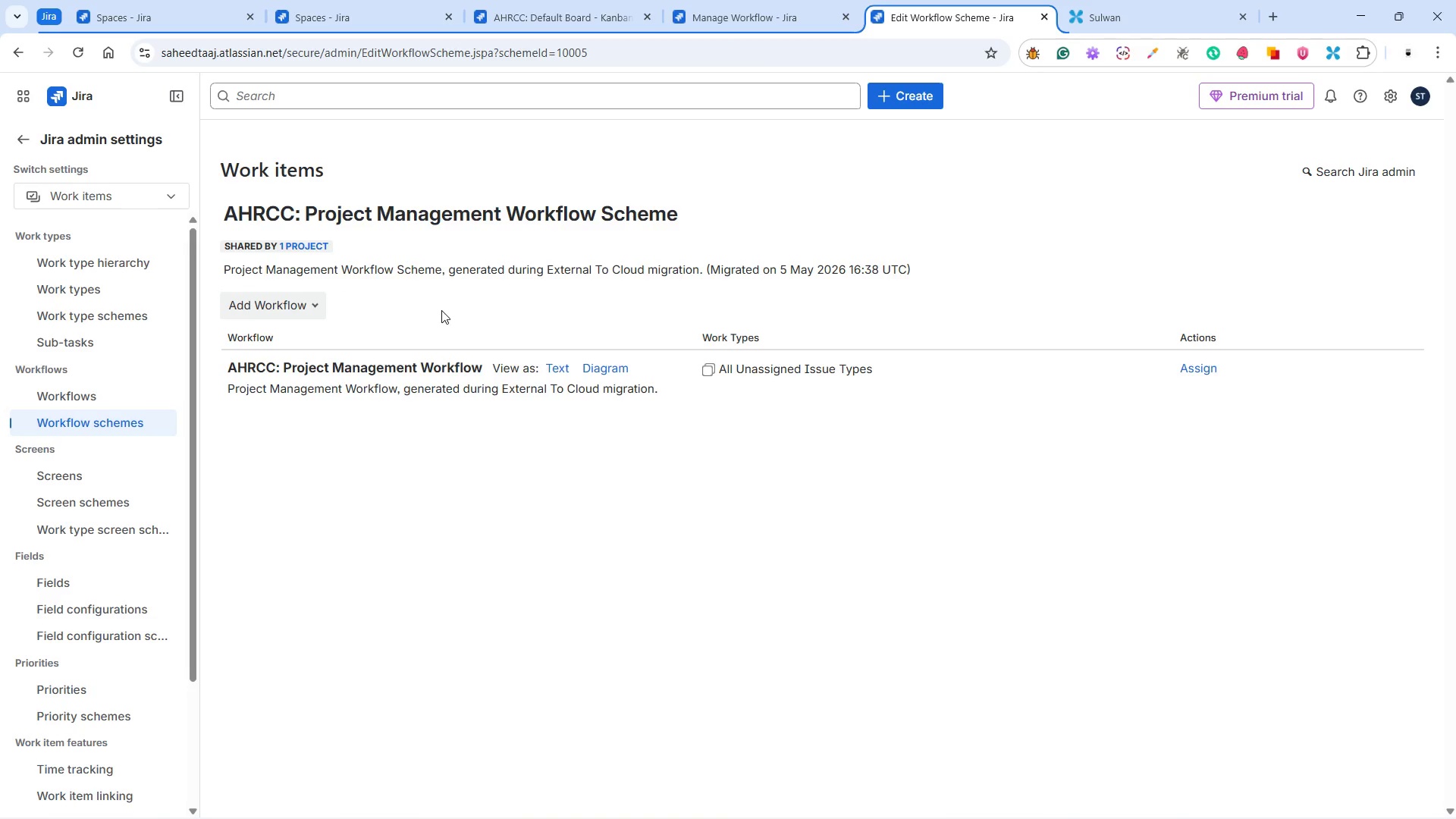 
scroll: coordinate [124, 584], scroll_direction: down, amount: 5.0
 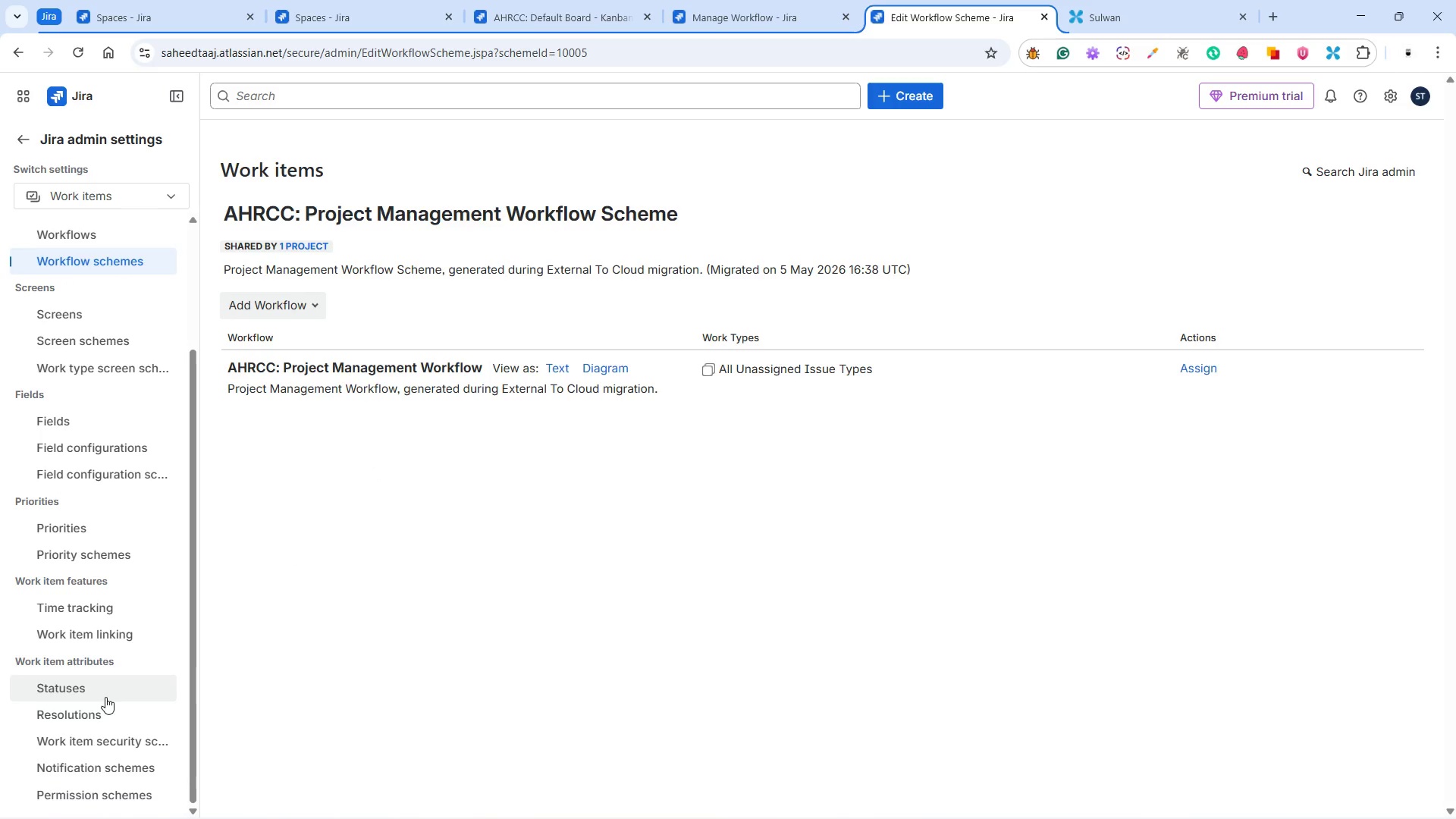 
left_click([99, 686])
 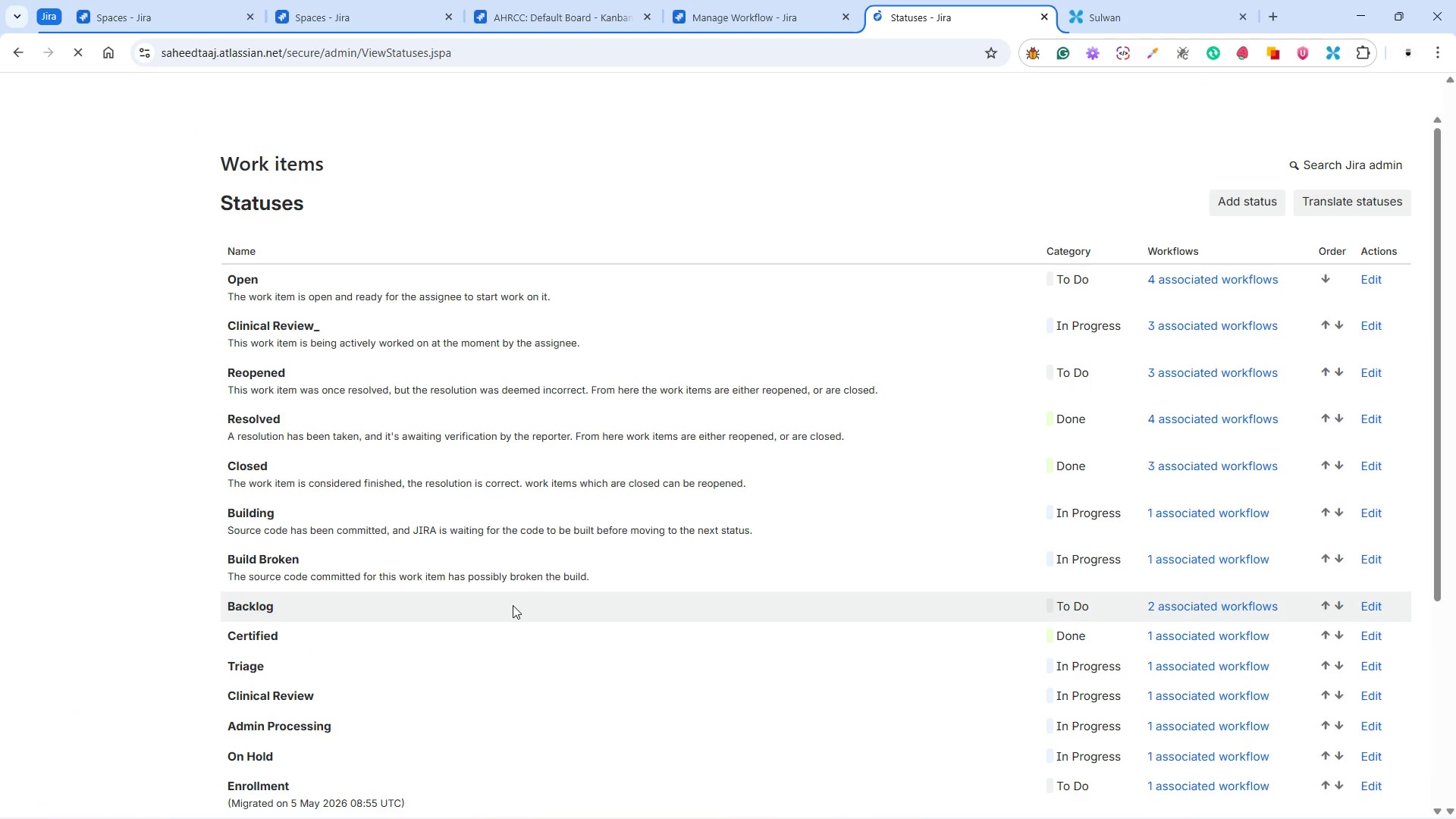 
scroll: coordinate [536, 597], scroll_direction: down, amount: 16.0
 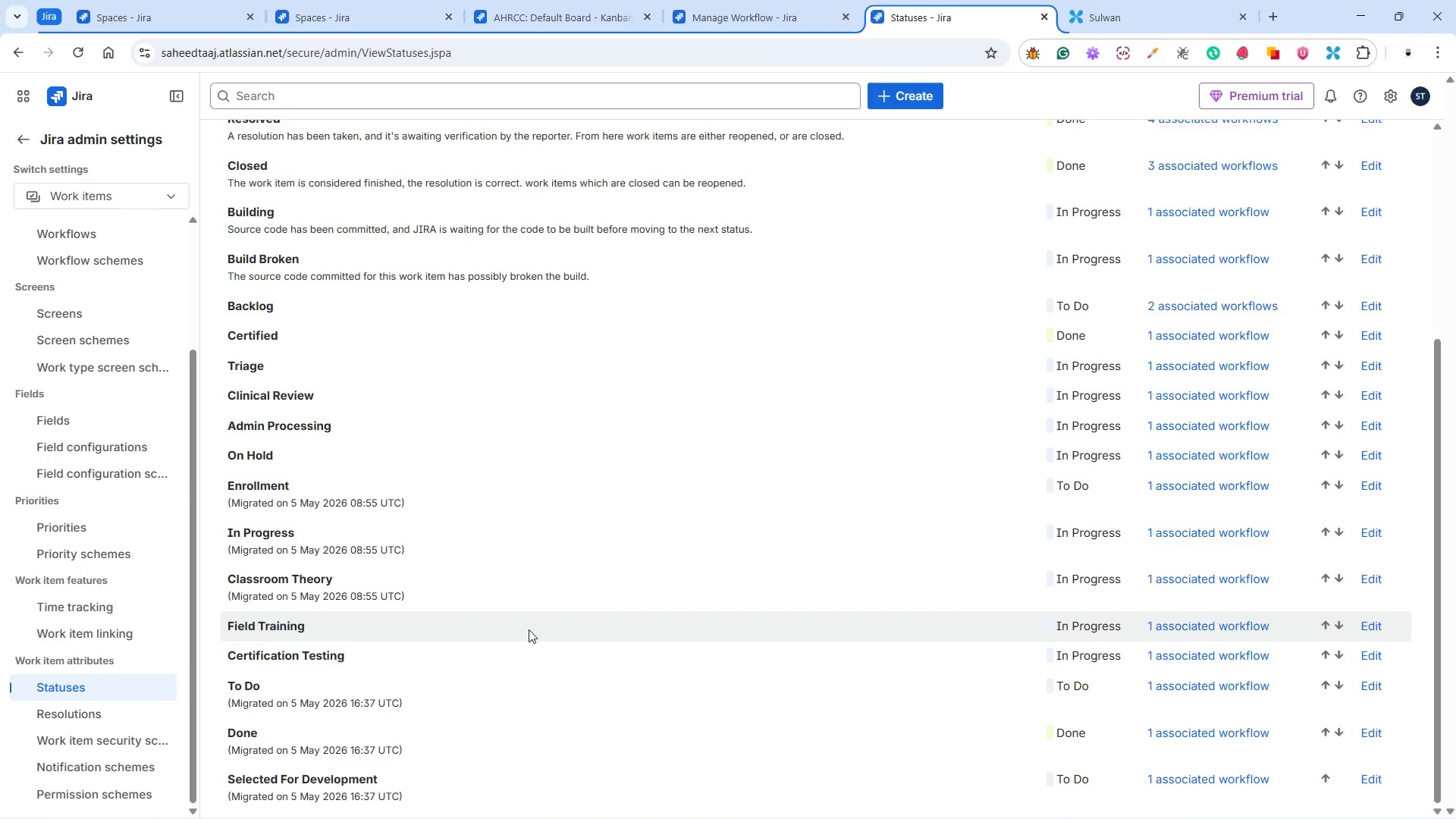 
scroll: coordinate [528, 623], scroll_direction: up, amount: 4.0
 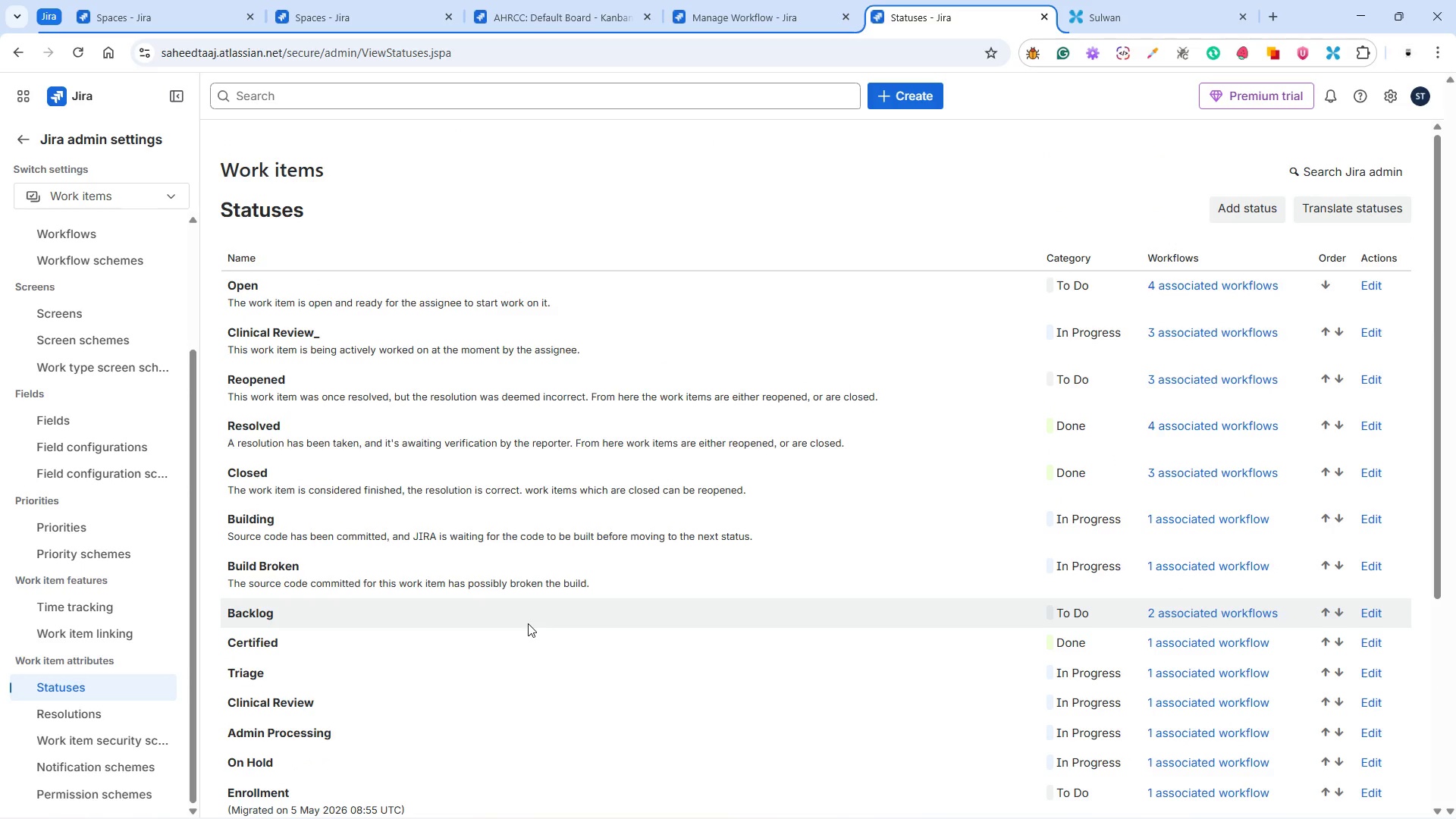 
scroll: coordinate [528, 623], scroll_direction: none, amount: 0.0
 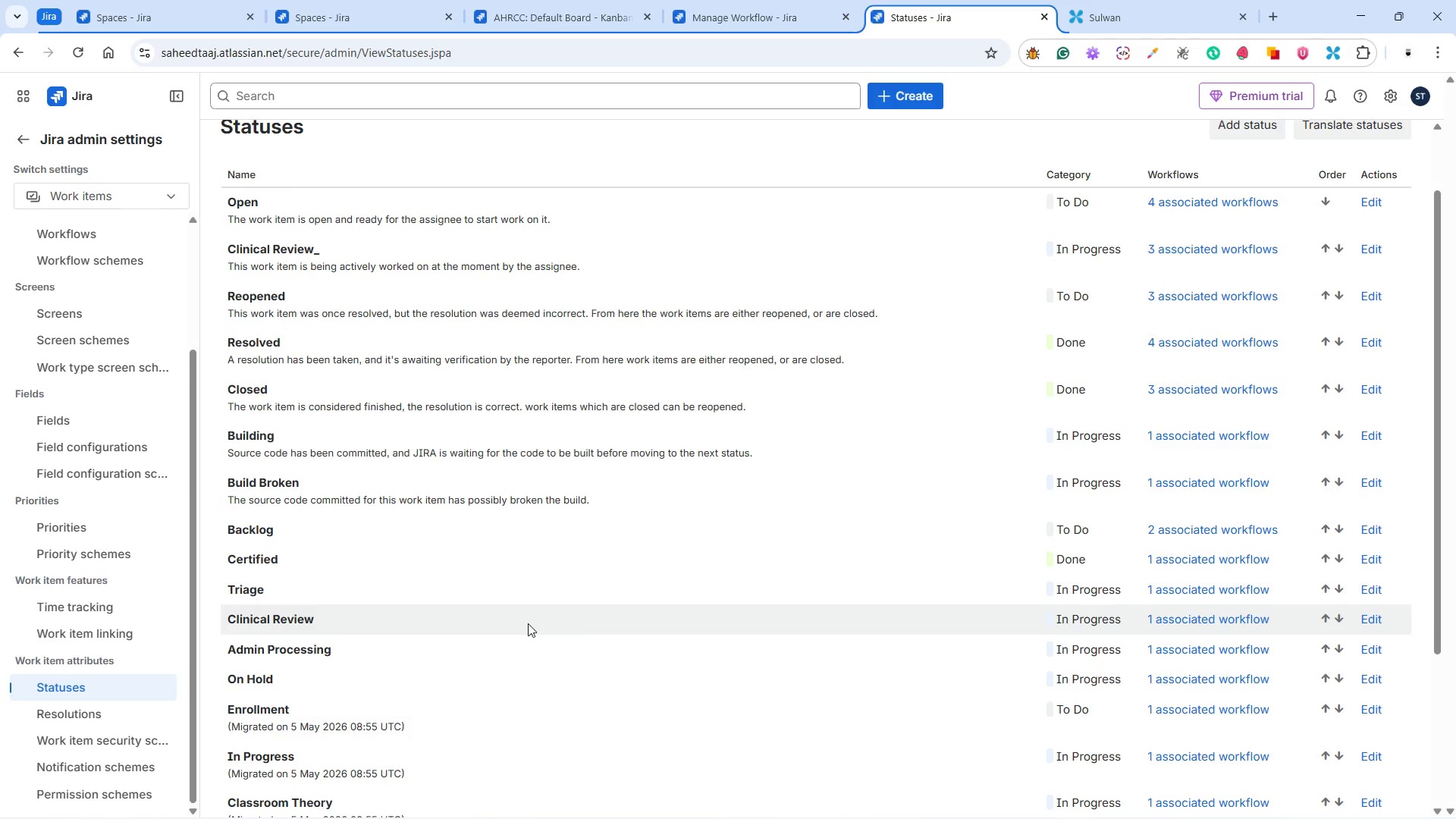 
scroll: coordinate [528, 623], scroll_direction: down, amount: 2.0
 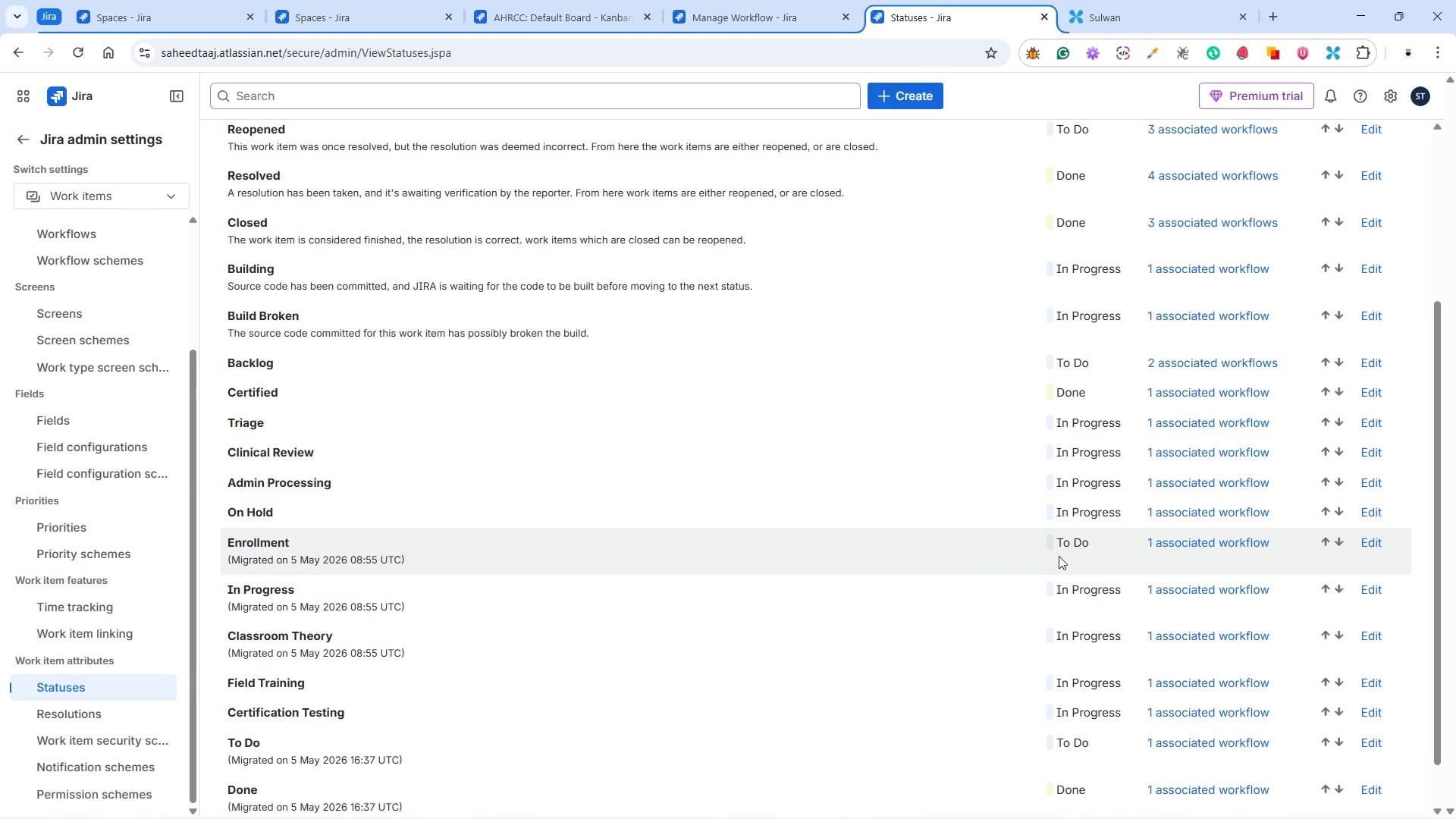 
wait(8.13)
 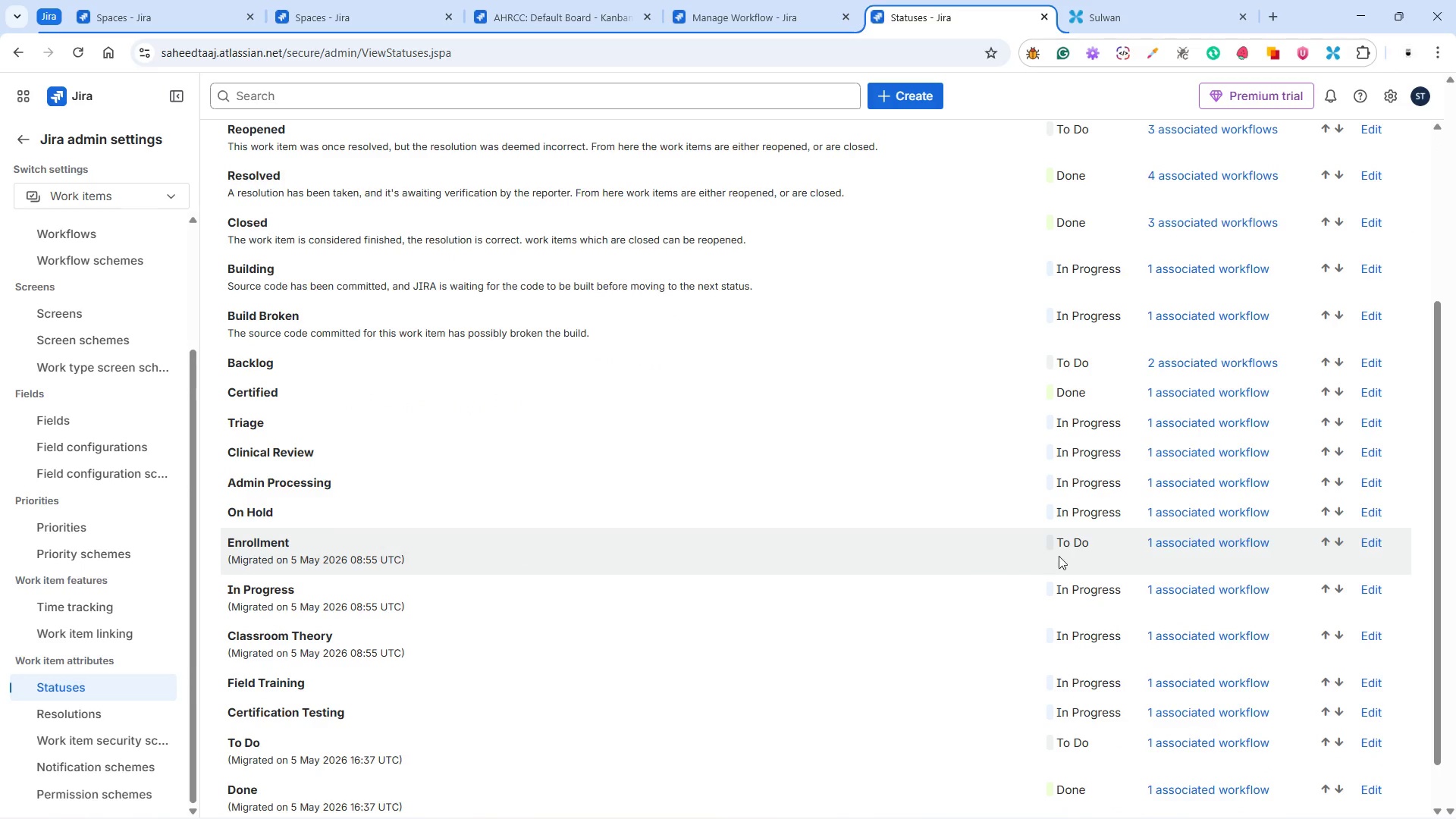 
scroll: coordinate [921, 582], scroll_direction: down, amount: 3.0
 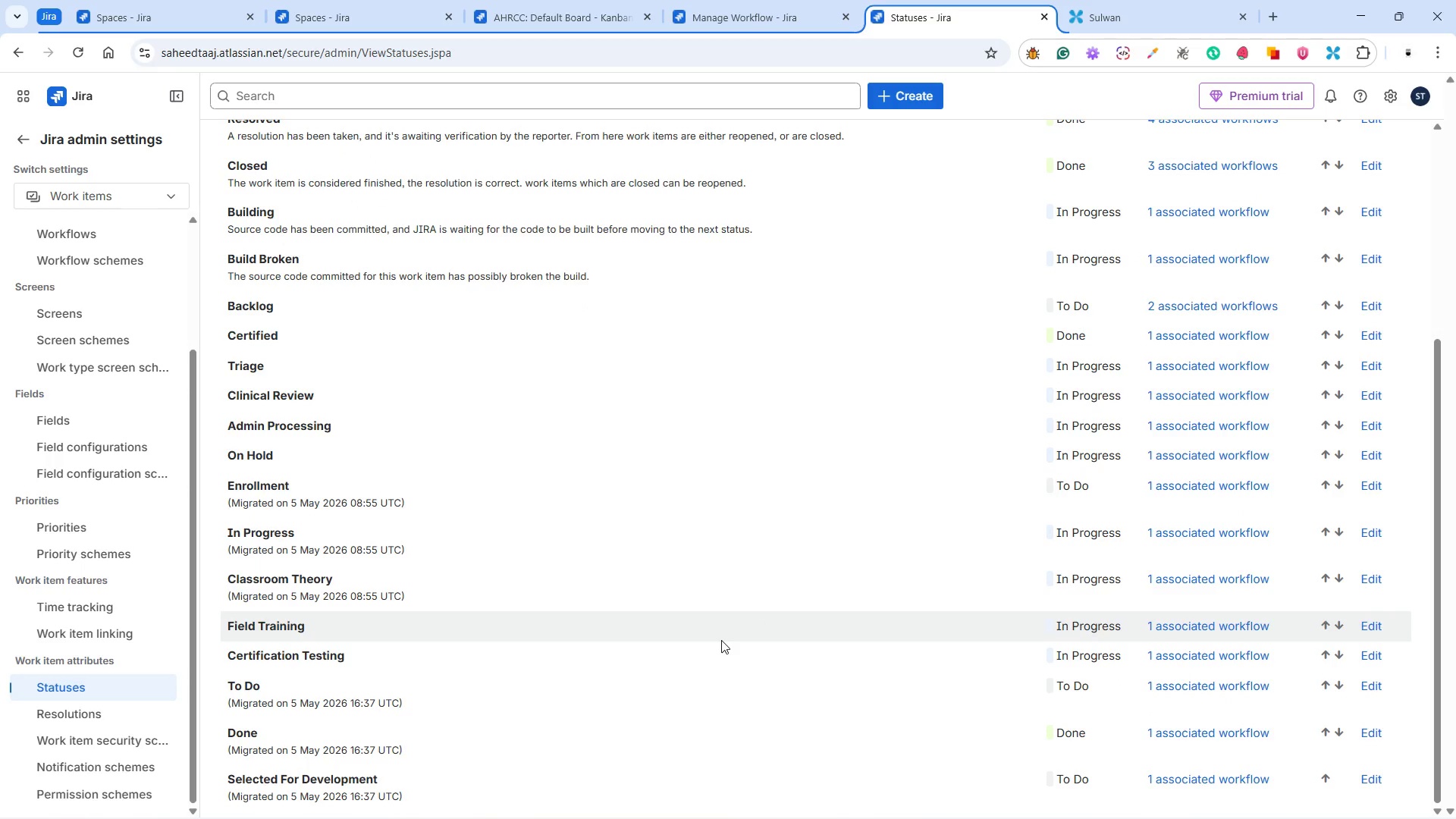 
wait(5.57)
 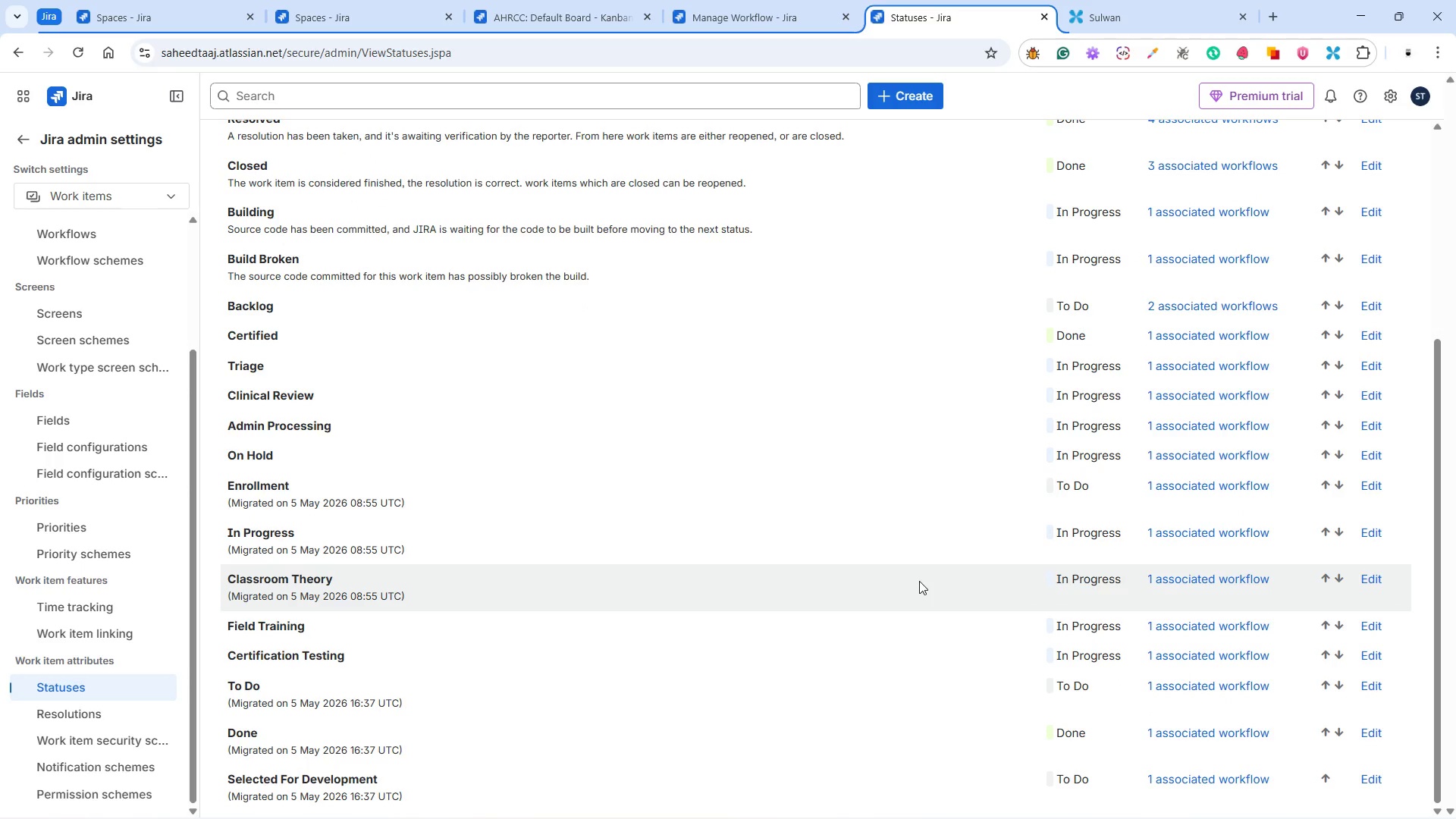 
scroll: coordinate [508, 666], scroll_direction: down, amount: 8.0
 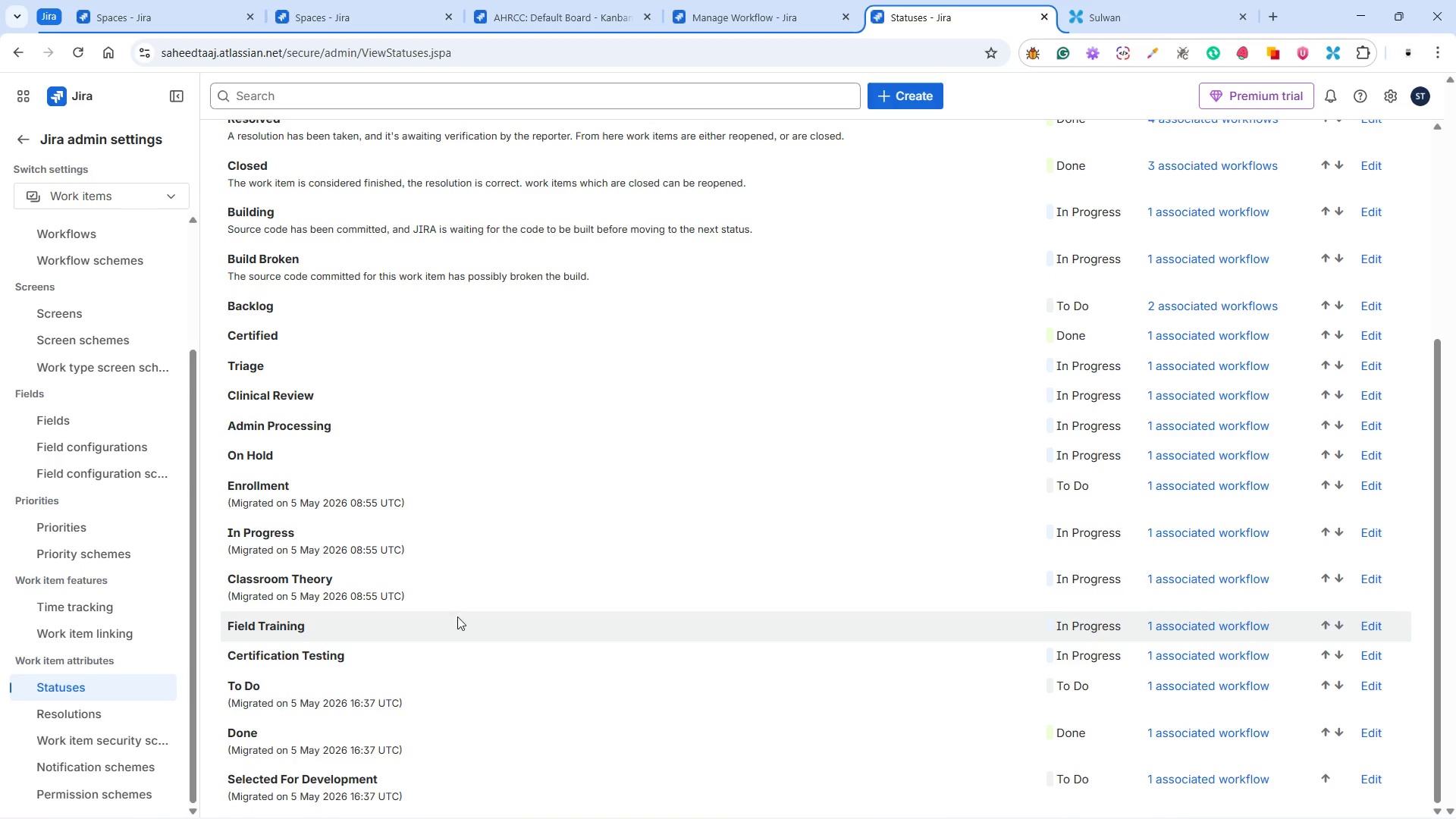 
scroll: coordinate [447, 524], scroll_direction: up, amount: 5.0
 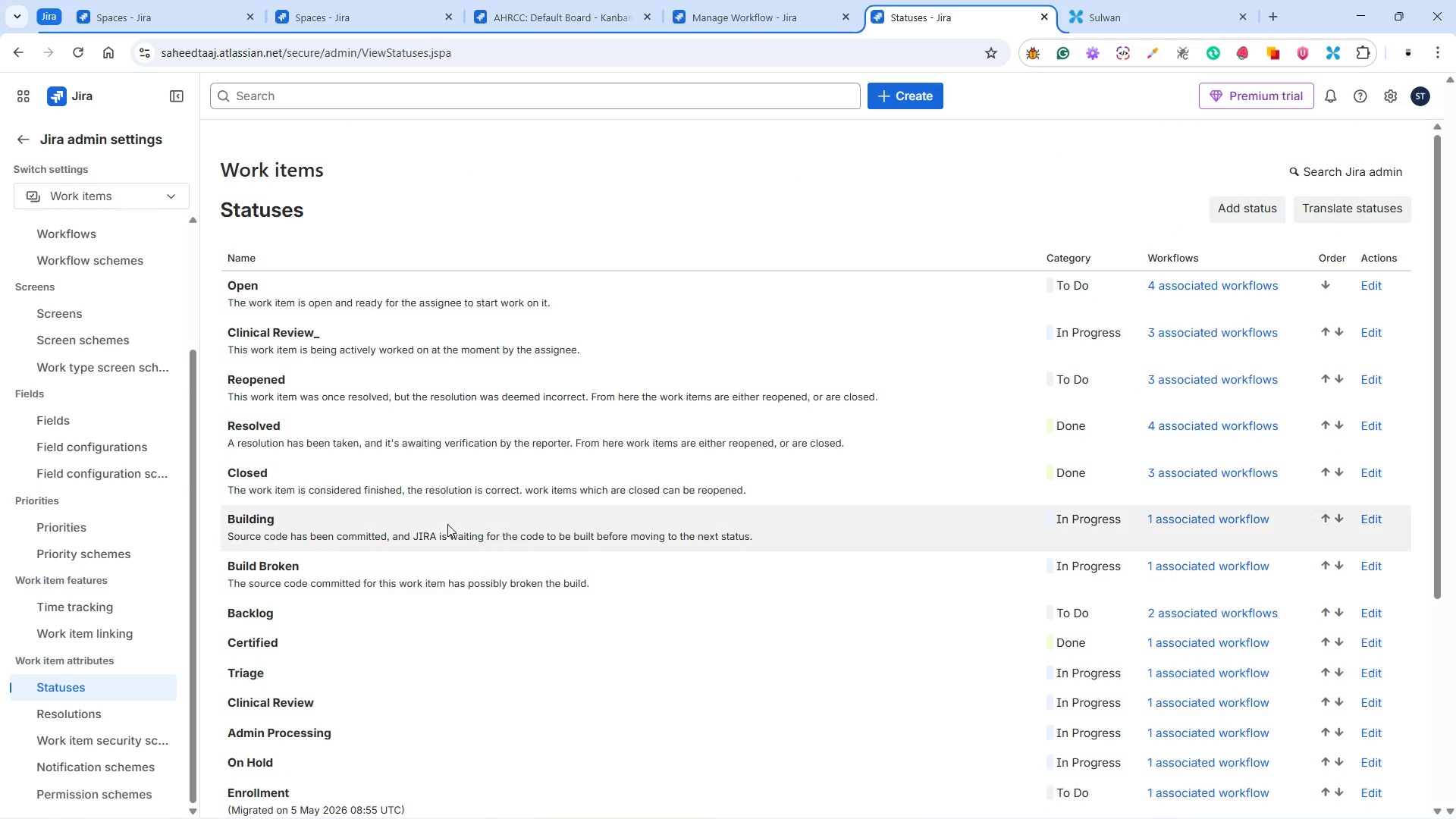 
scroll: coordinate [447, 524], scroll_direction: down, amount: 3.0
 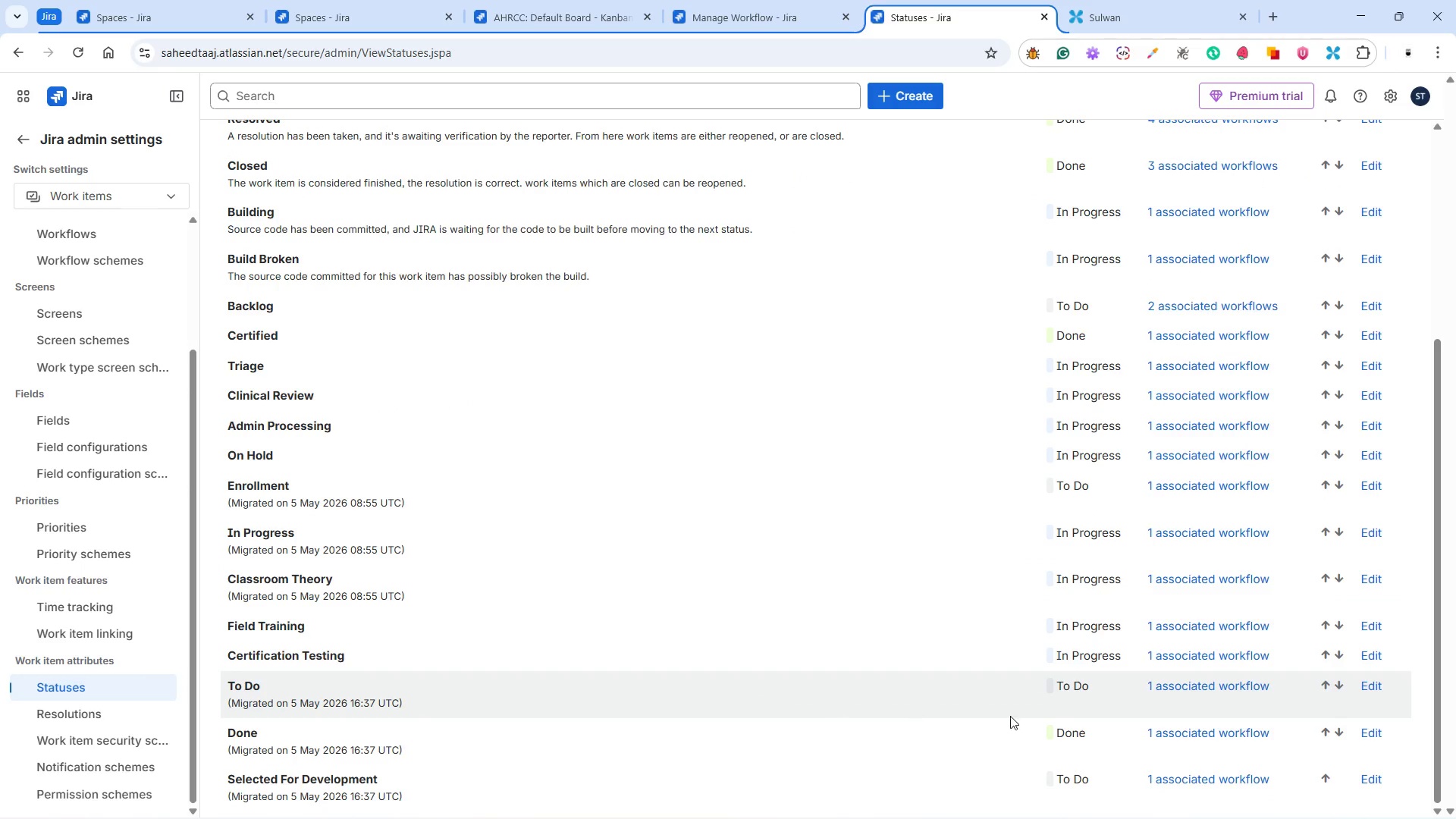 
left_click([1370, 653])
 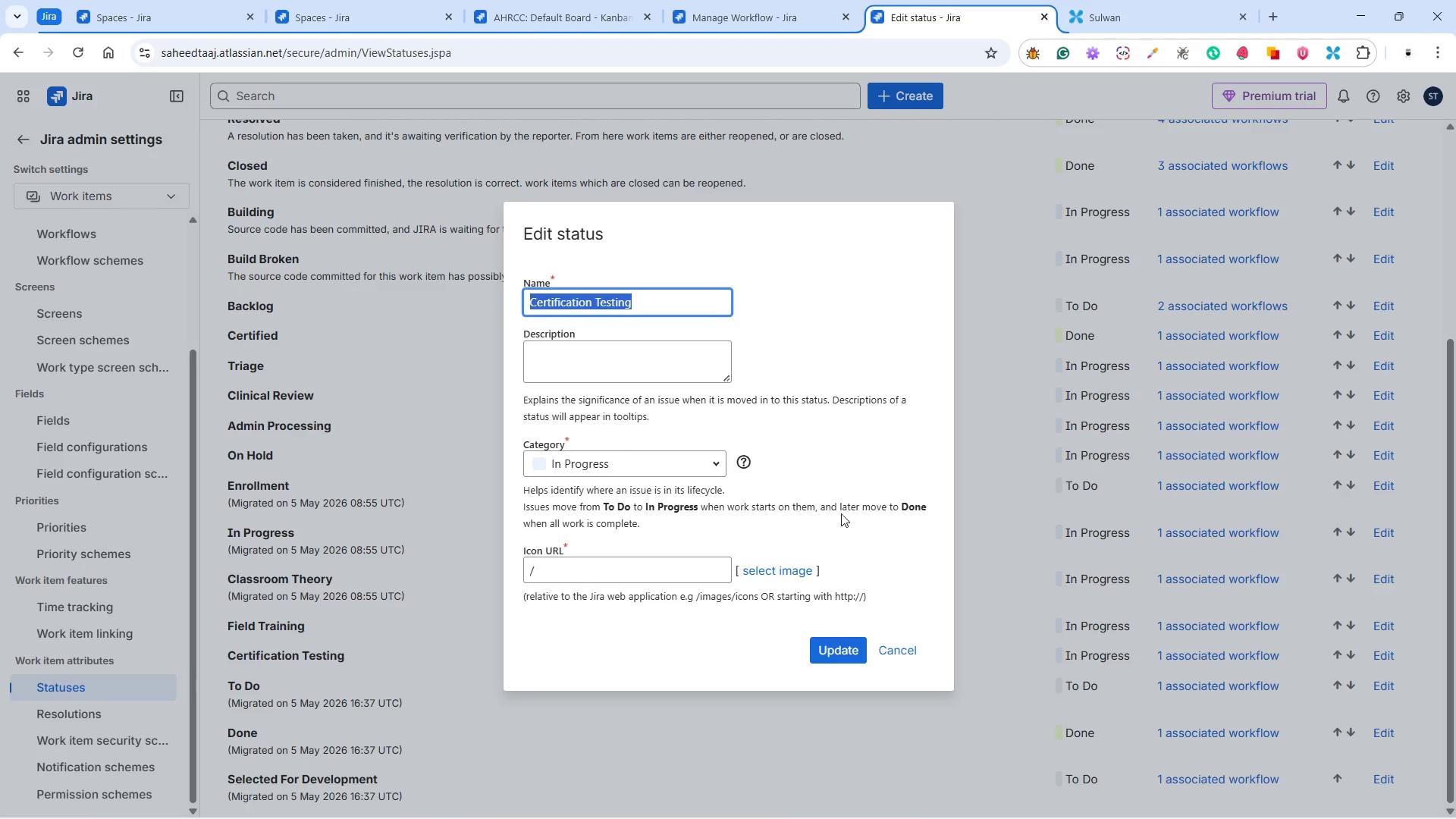 
left_click([670, 293])
 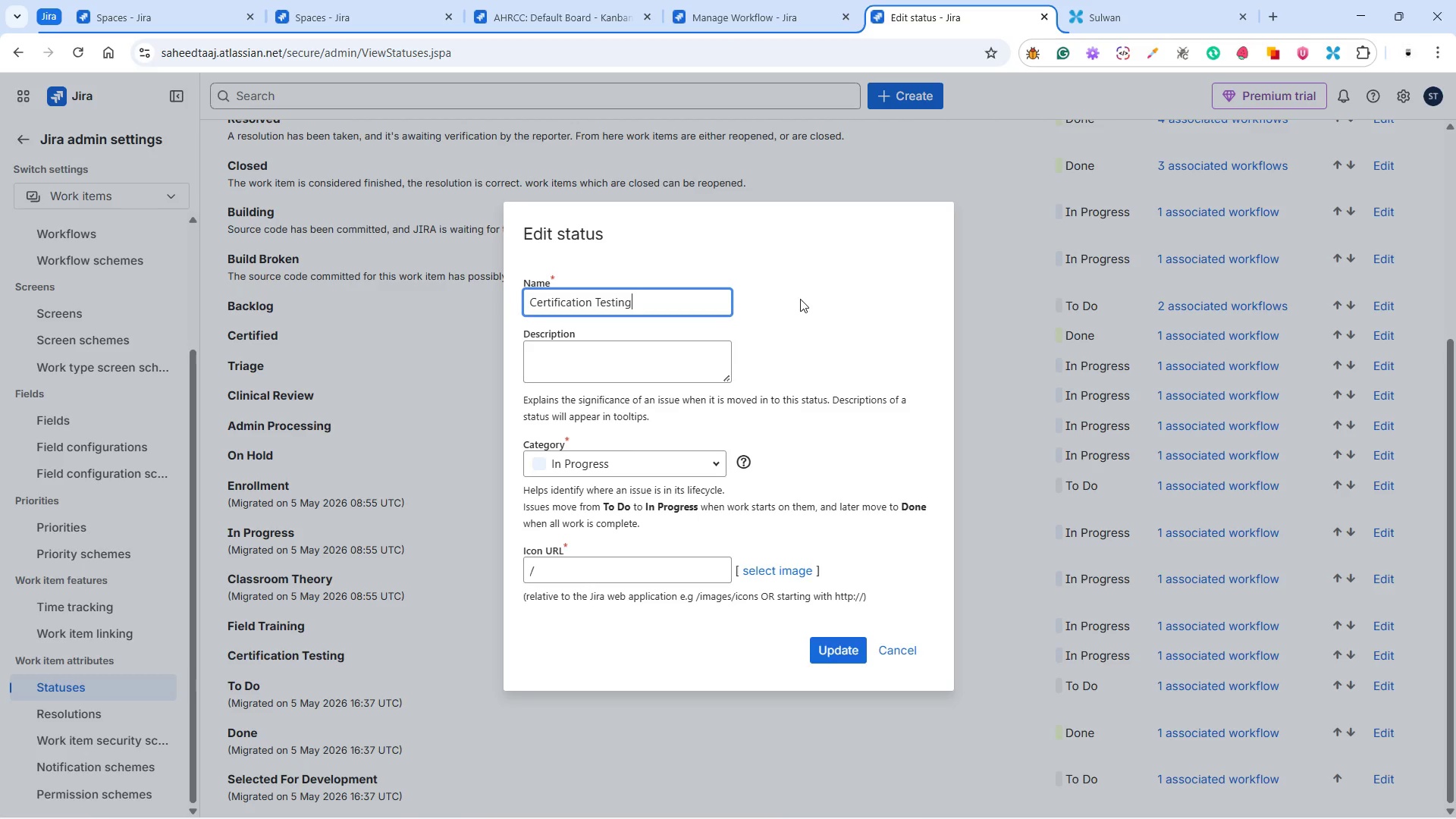 
left_click([816, 297])
 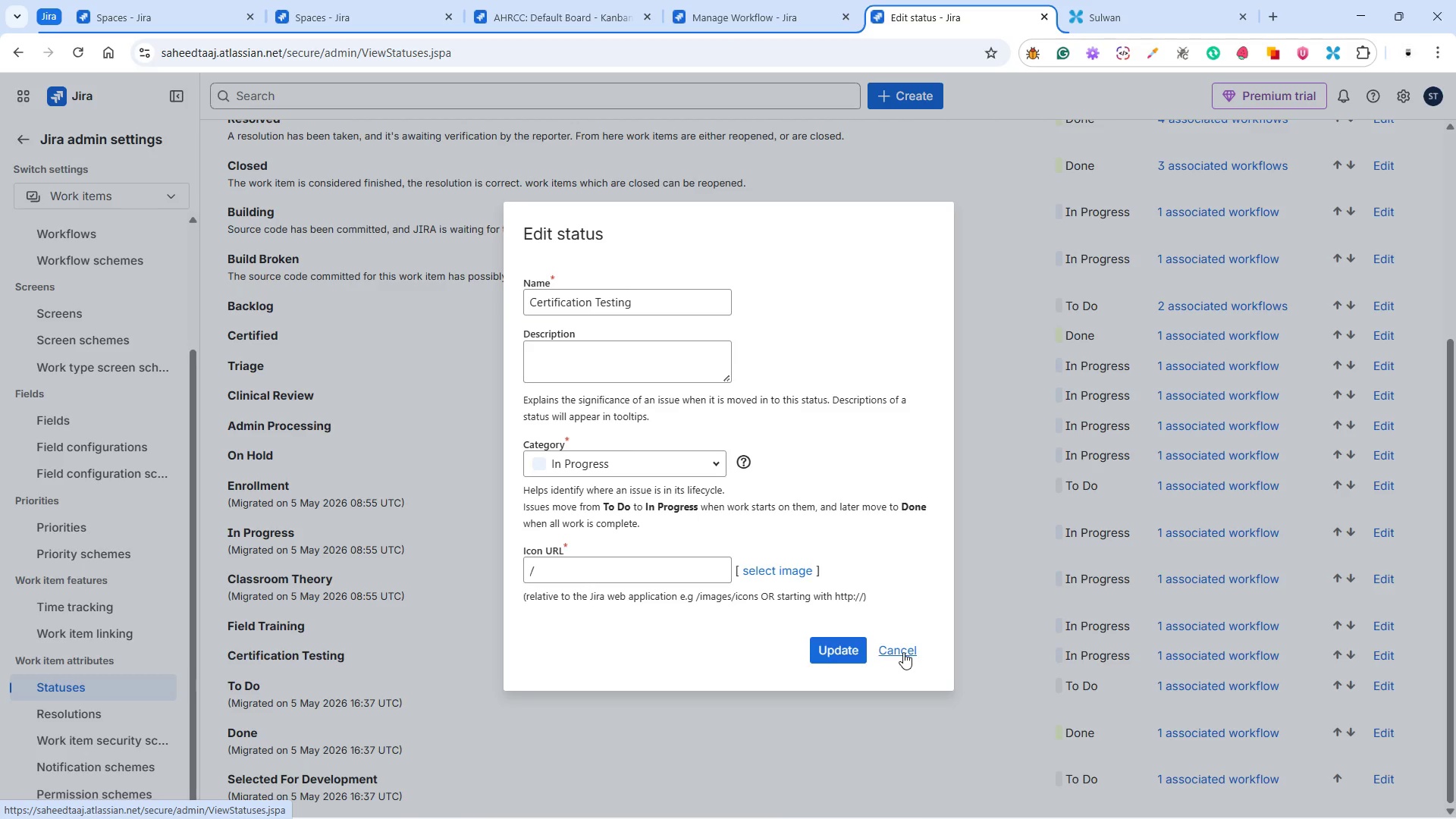 
left_click([903, 650])
 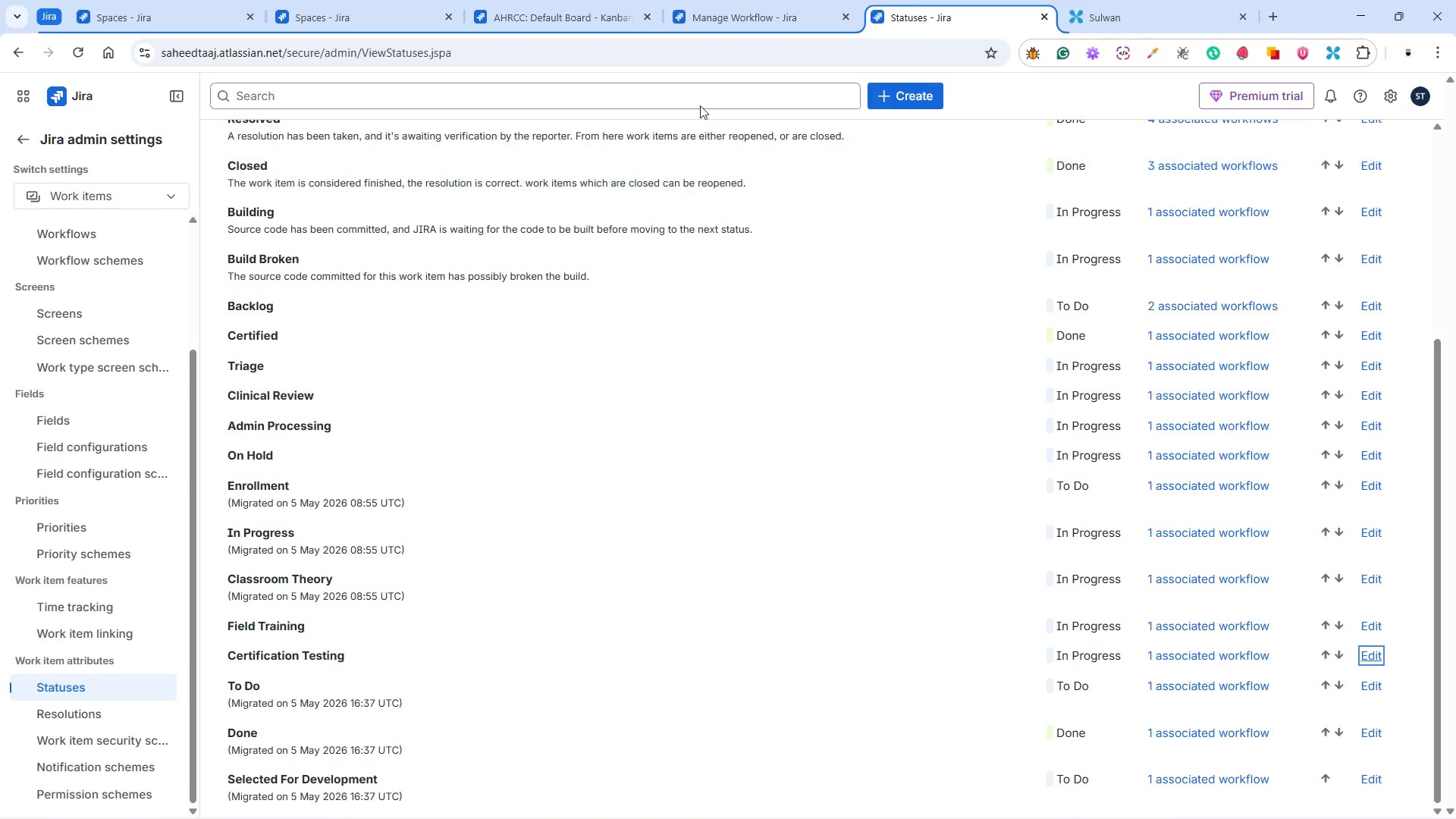 
left_click([770, 15])
 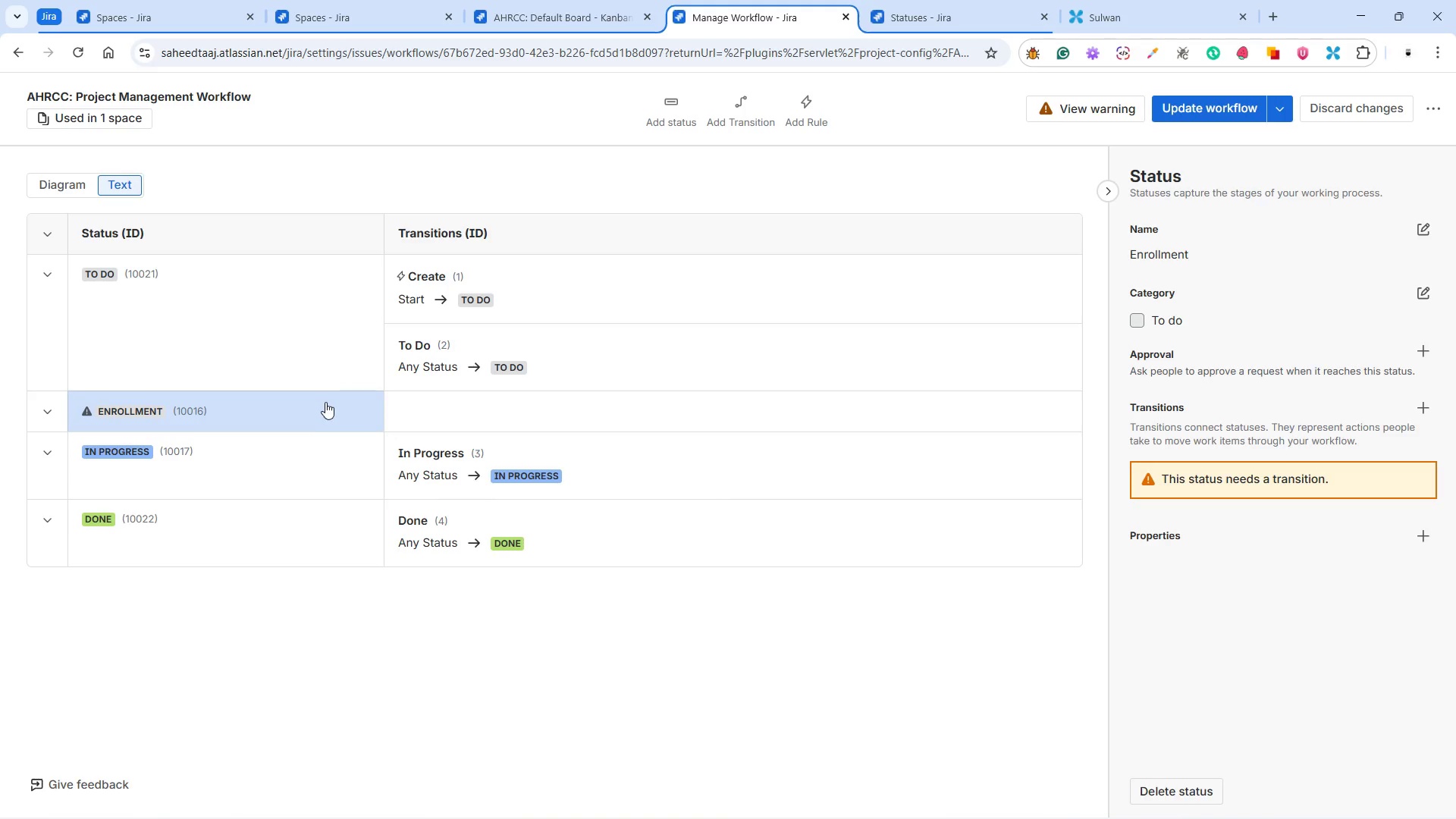 
left_click([442, 408])
 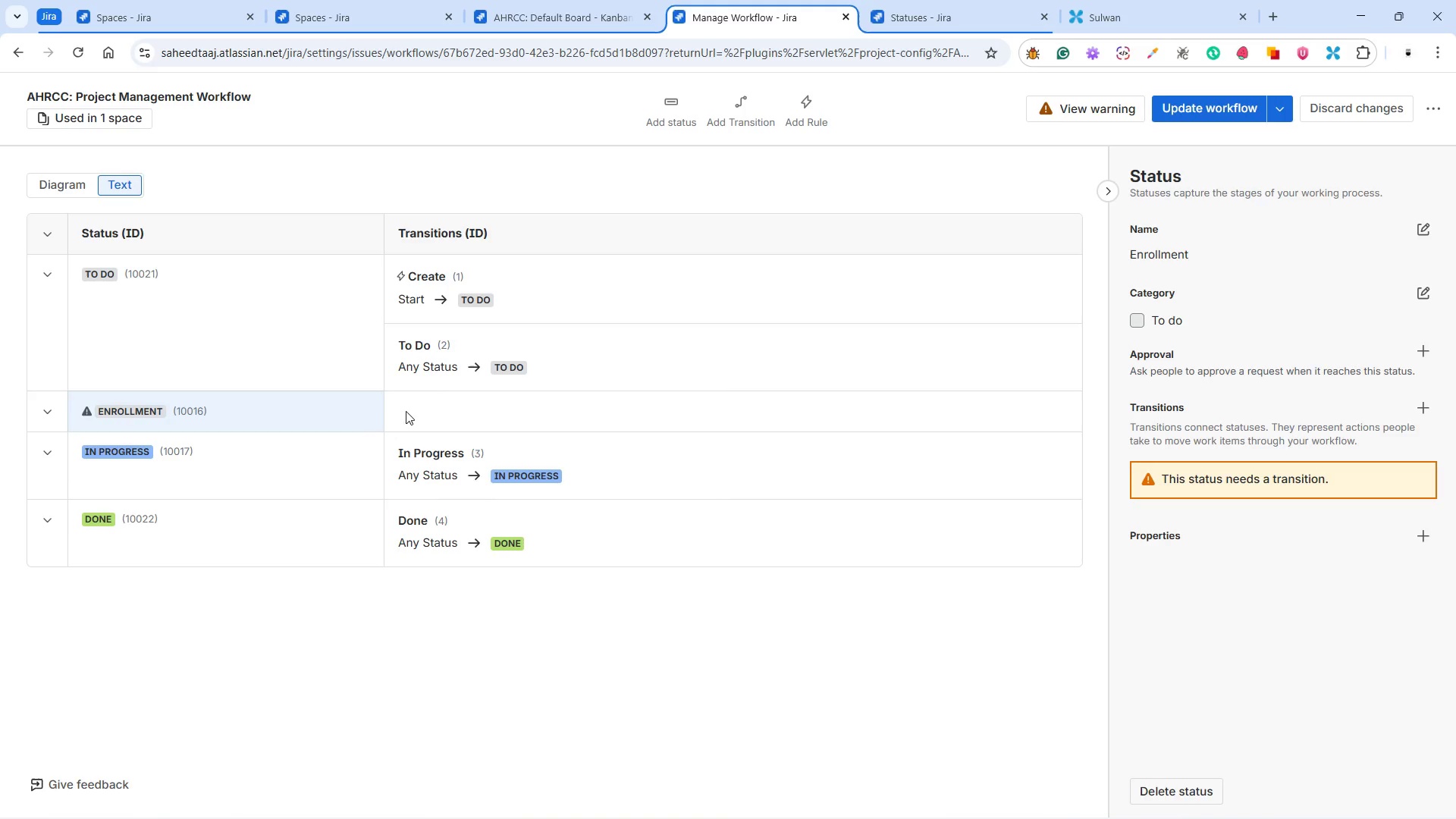 
left_click([360, 411])
 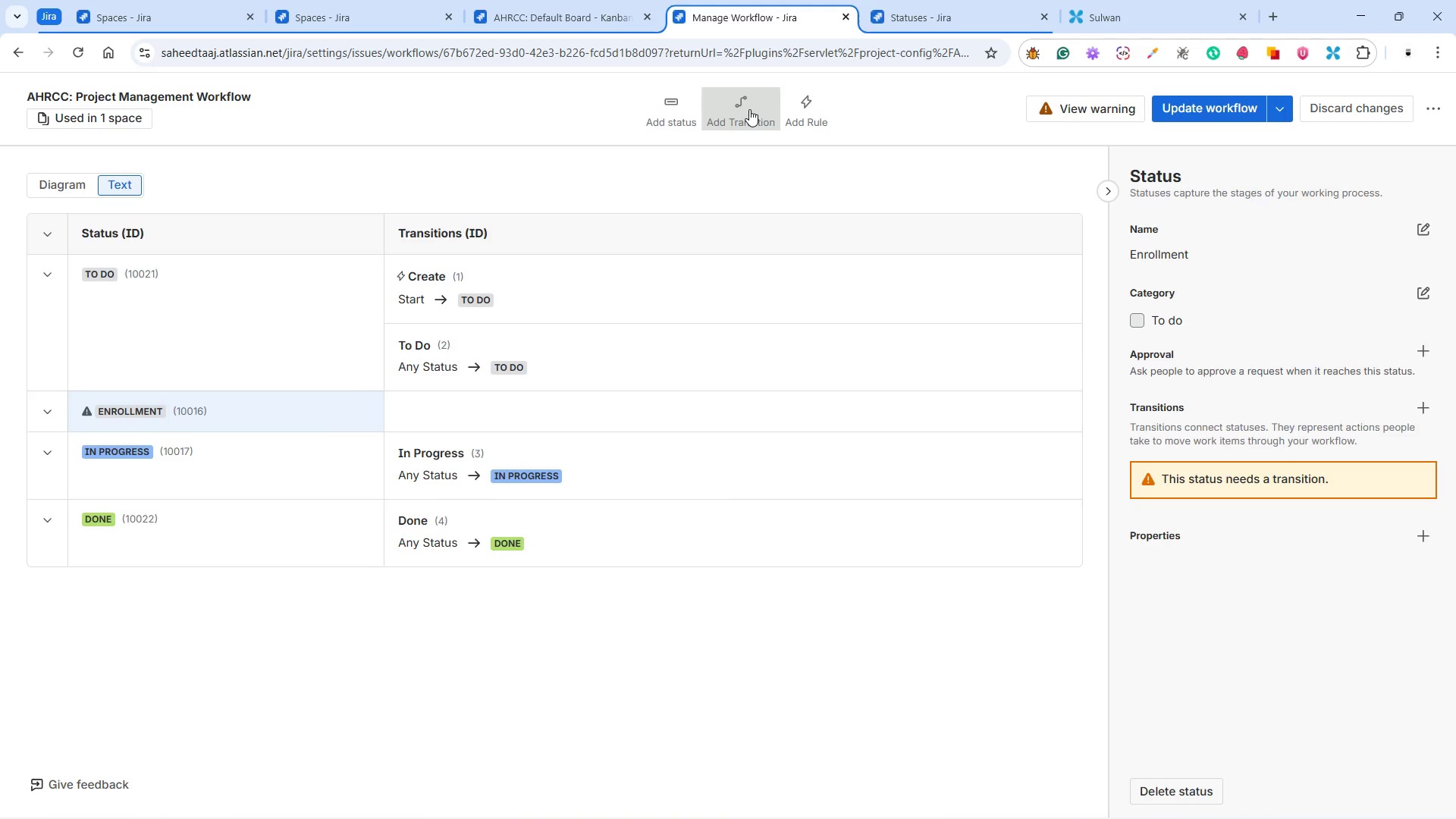 
left_click([749, 109])
 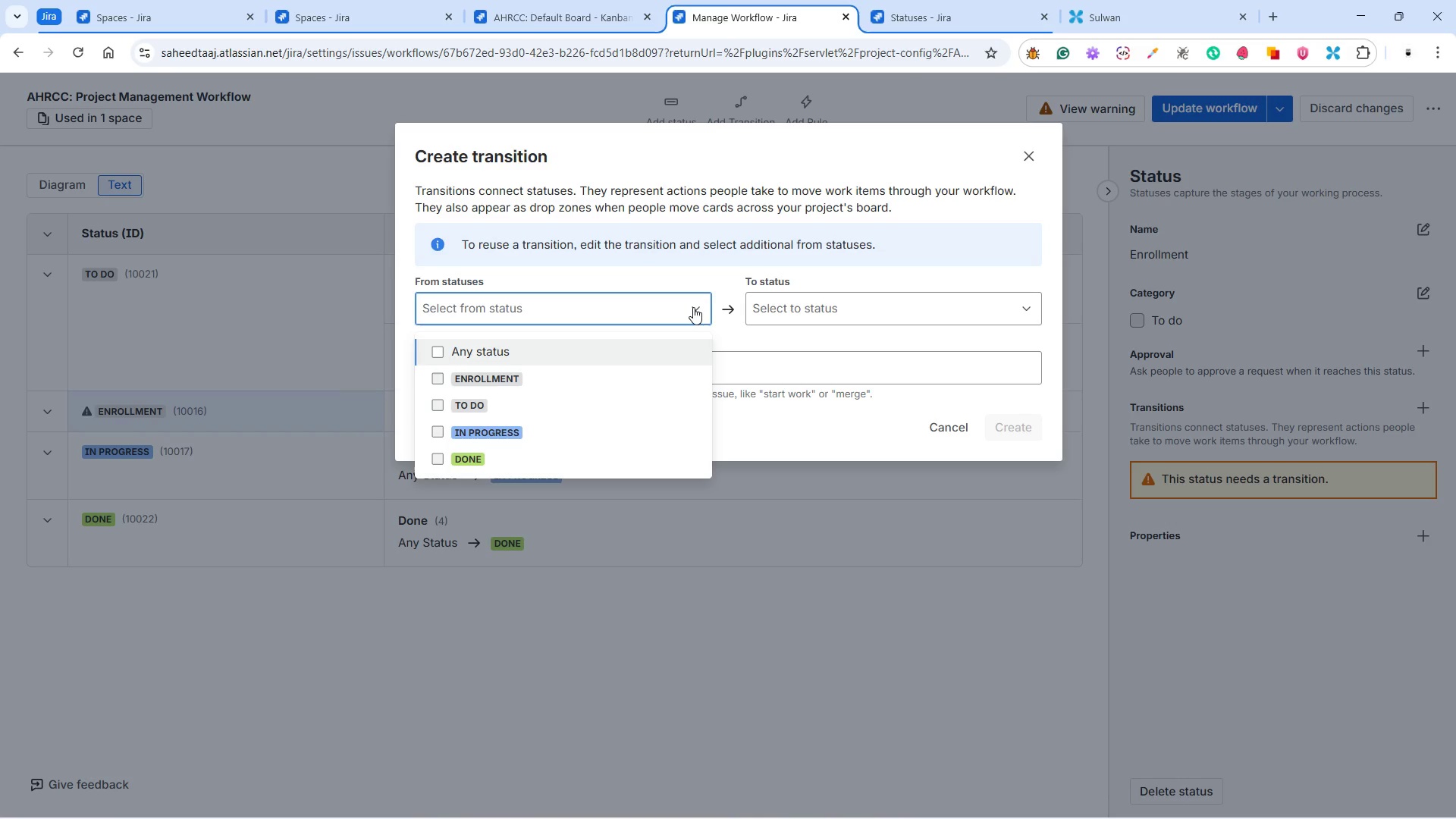 
scroll: coordinate [657, 389], scroll_direction: up, amount: 2.0
 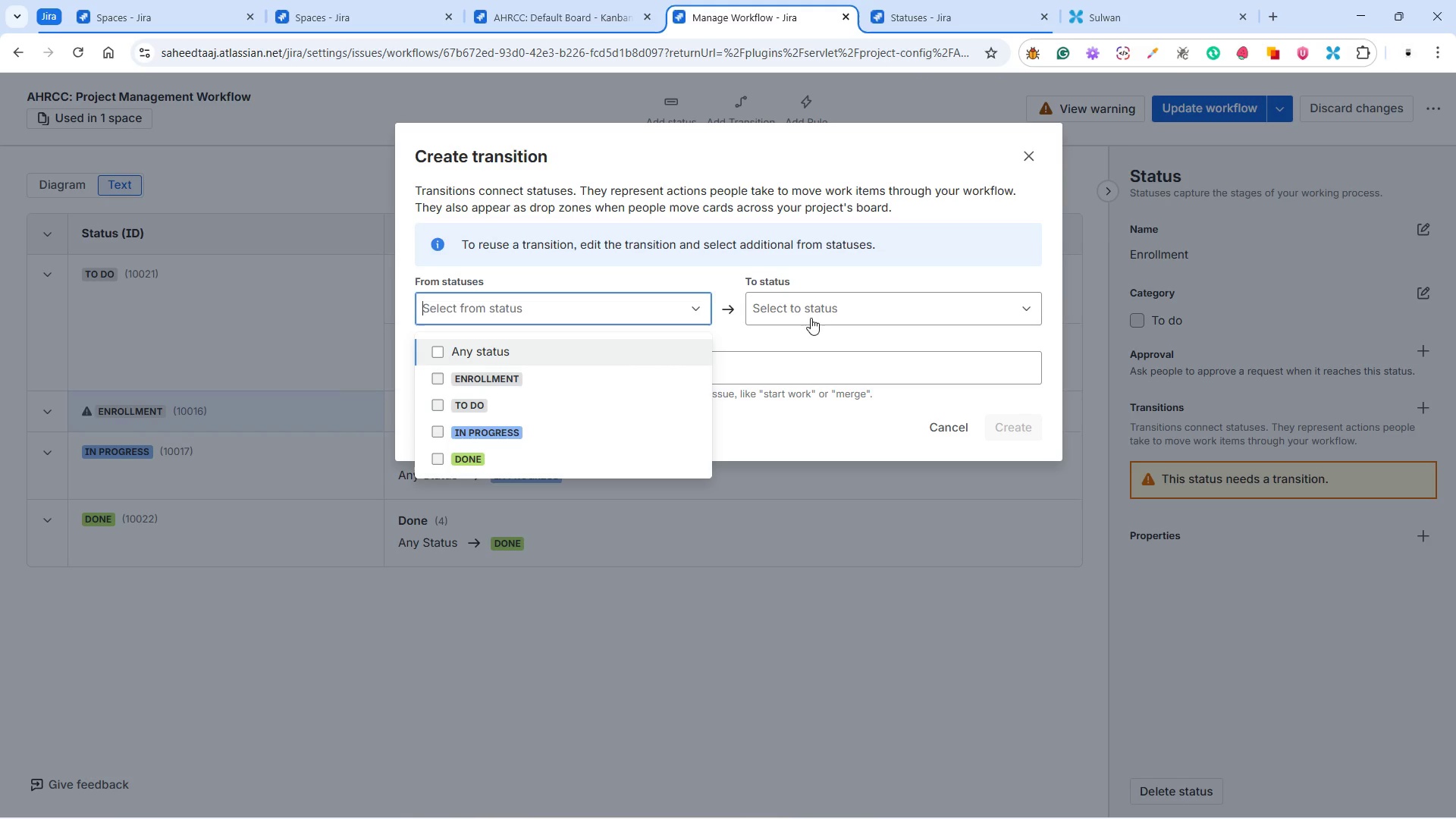 
left_click([818, 329])
 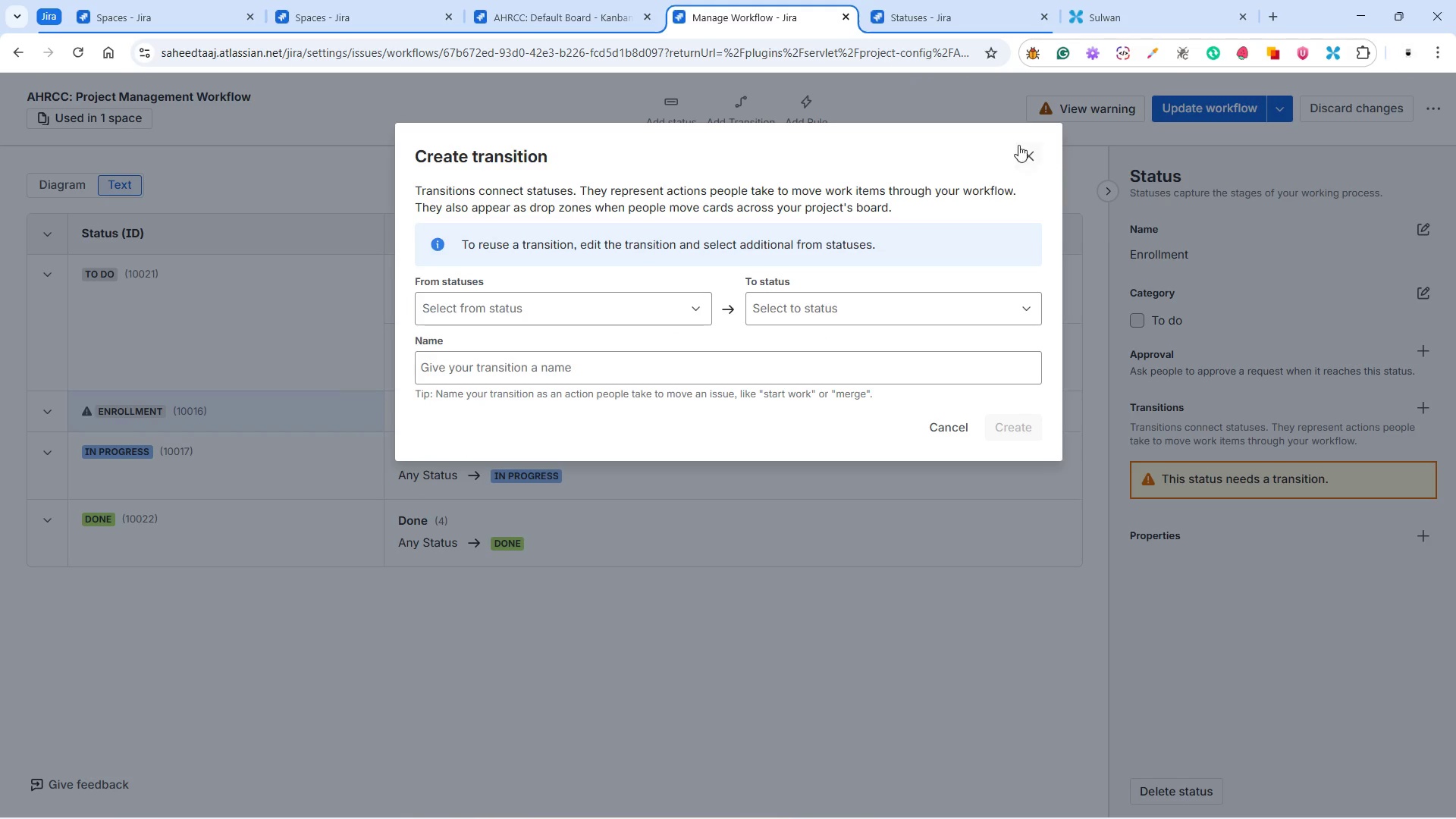 
left_click([1021, 155])
 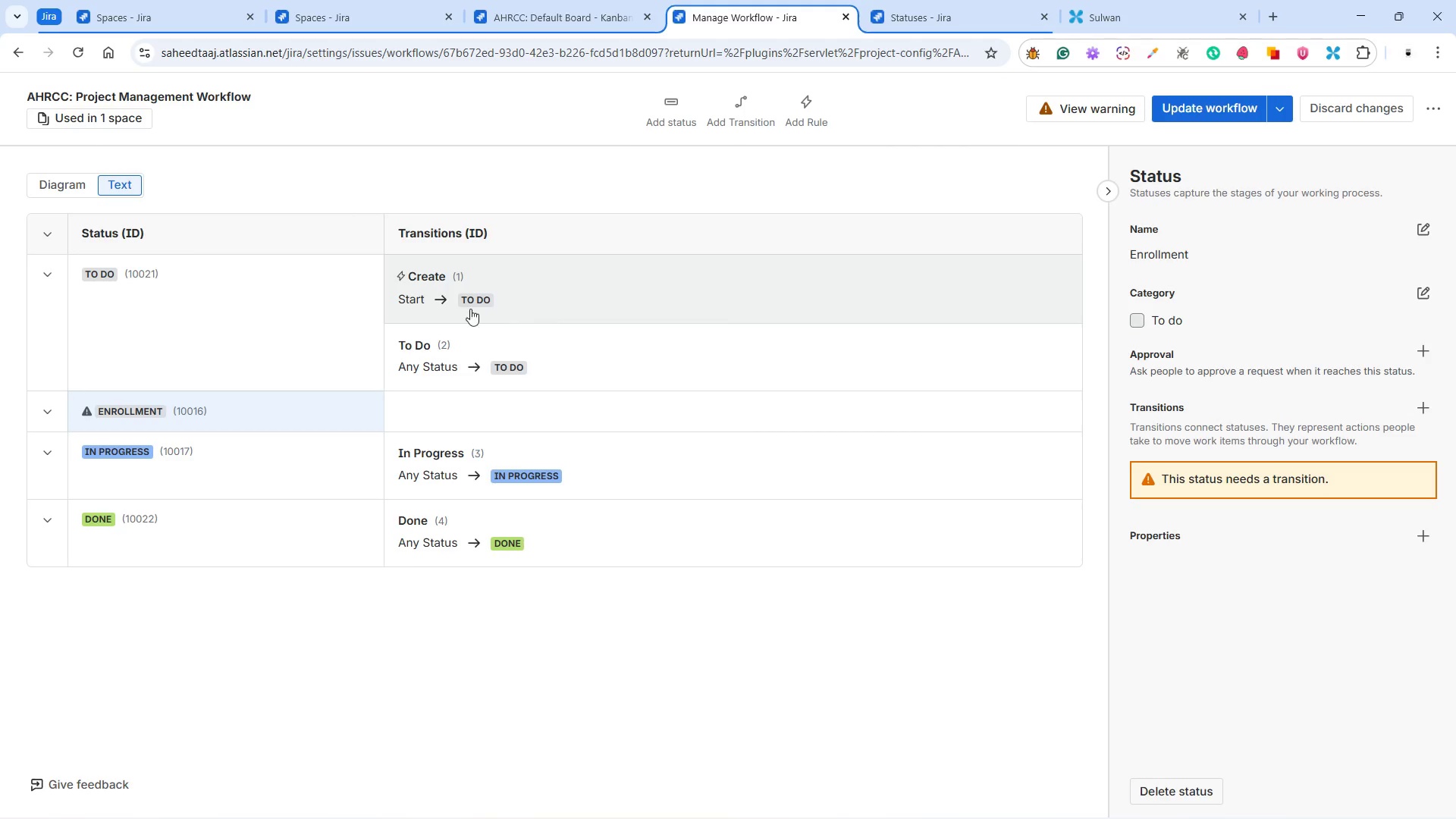 
left_click([454, 300])
 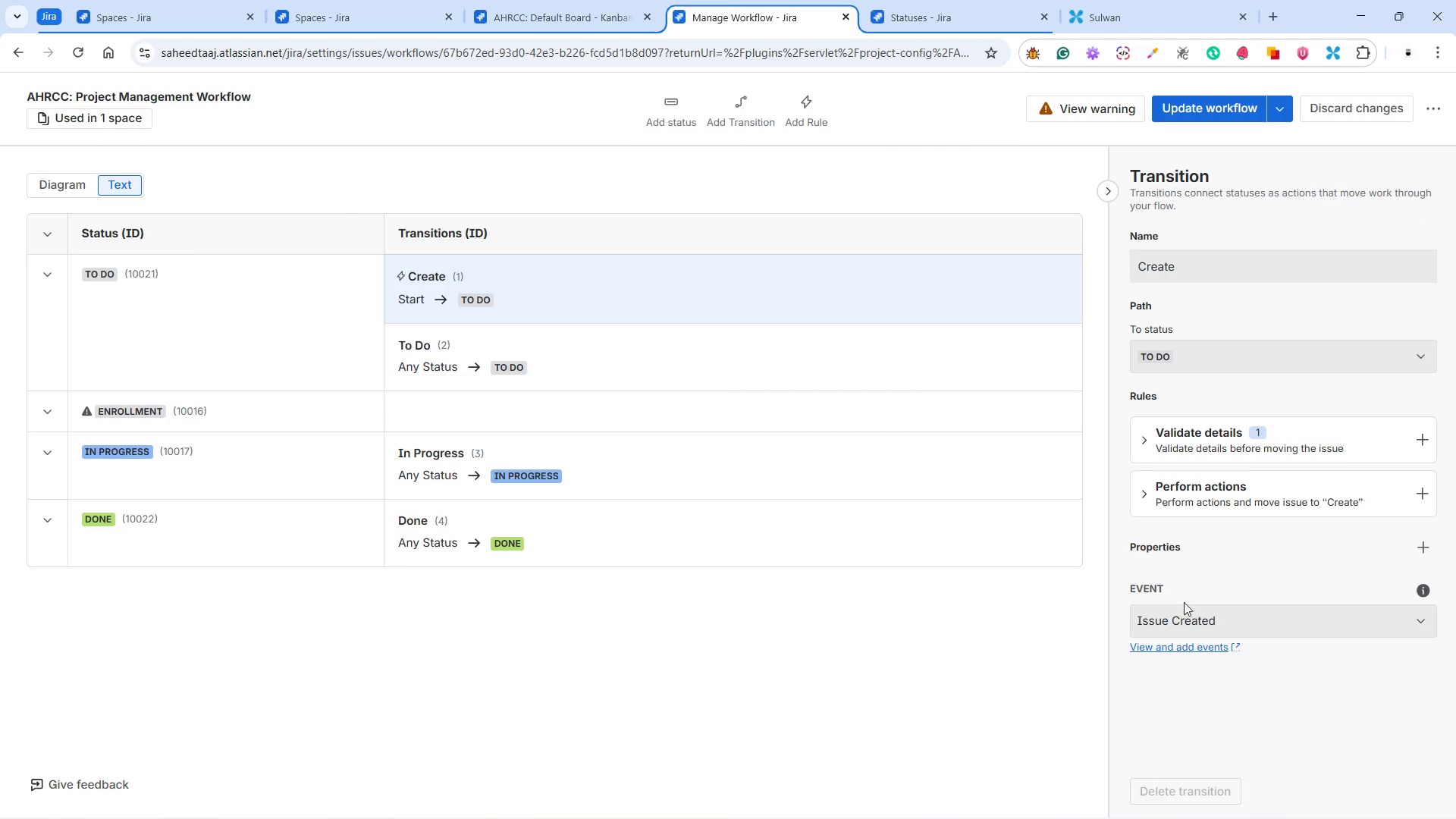 
left_click([1175, 266])
 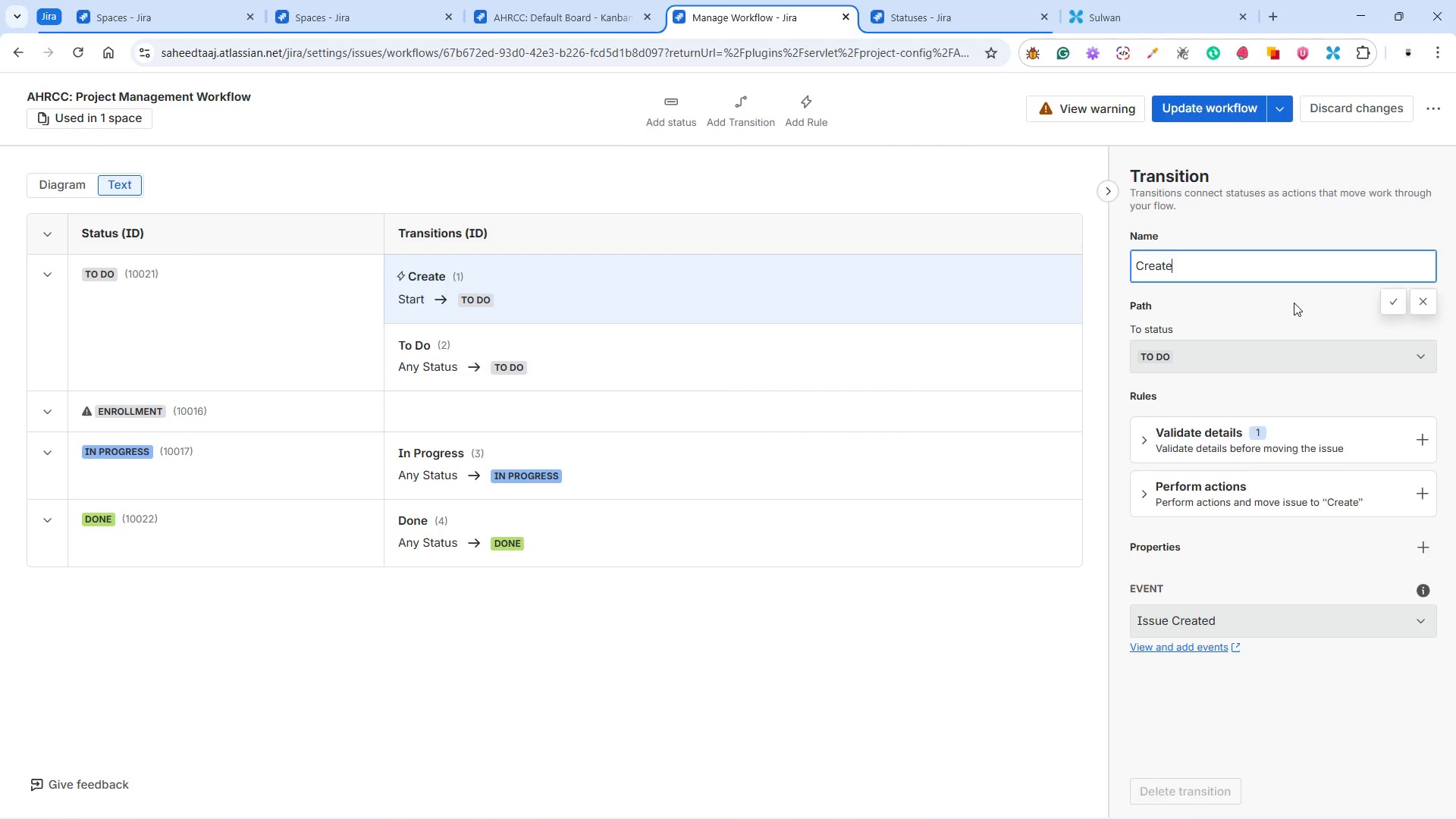 
left_click([1272, 313])
 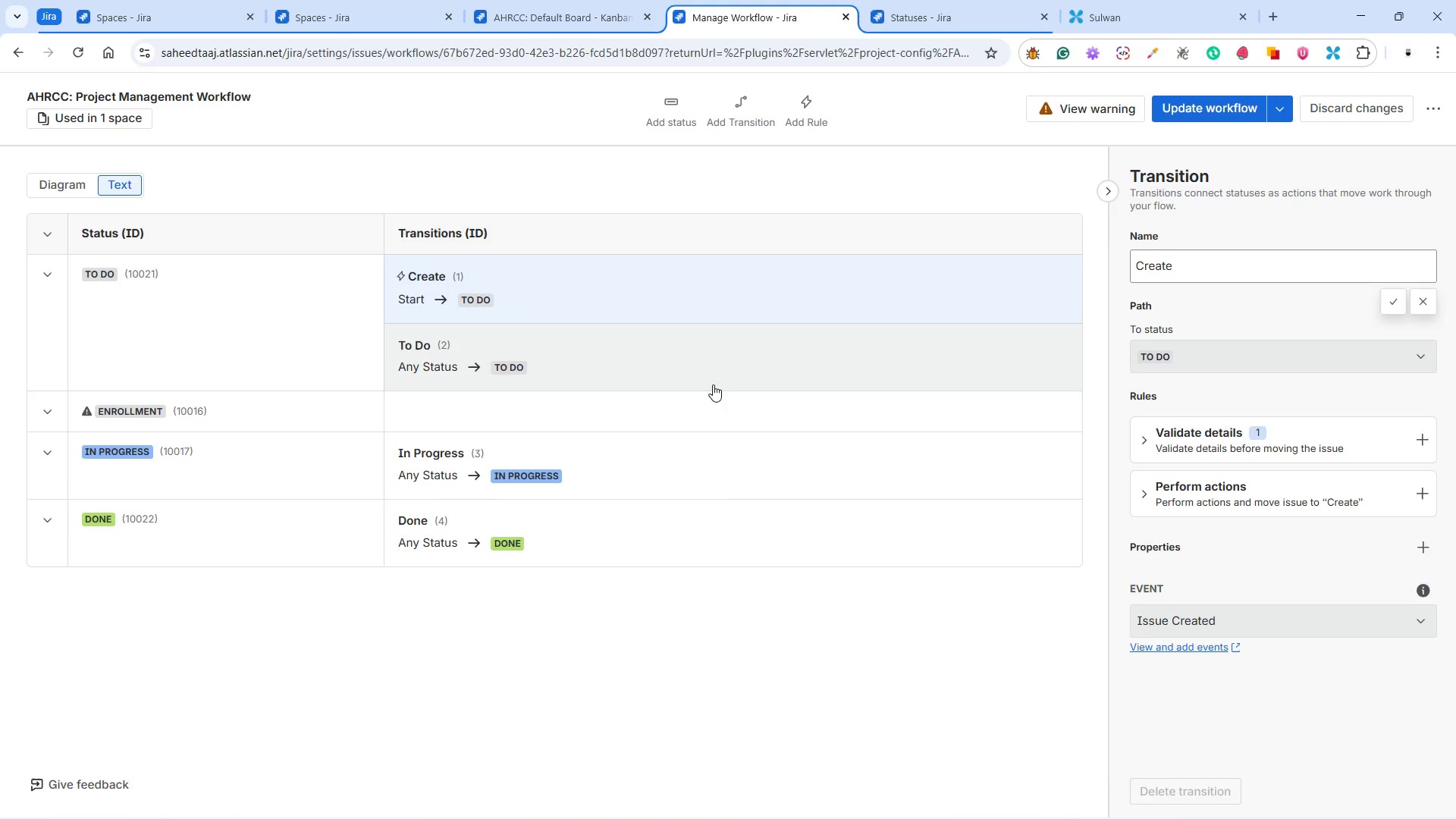 
wait(12.47)
 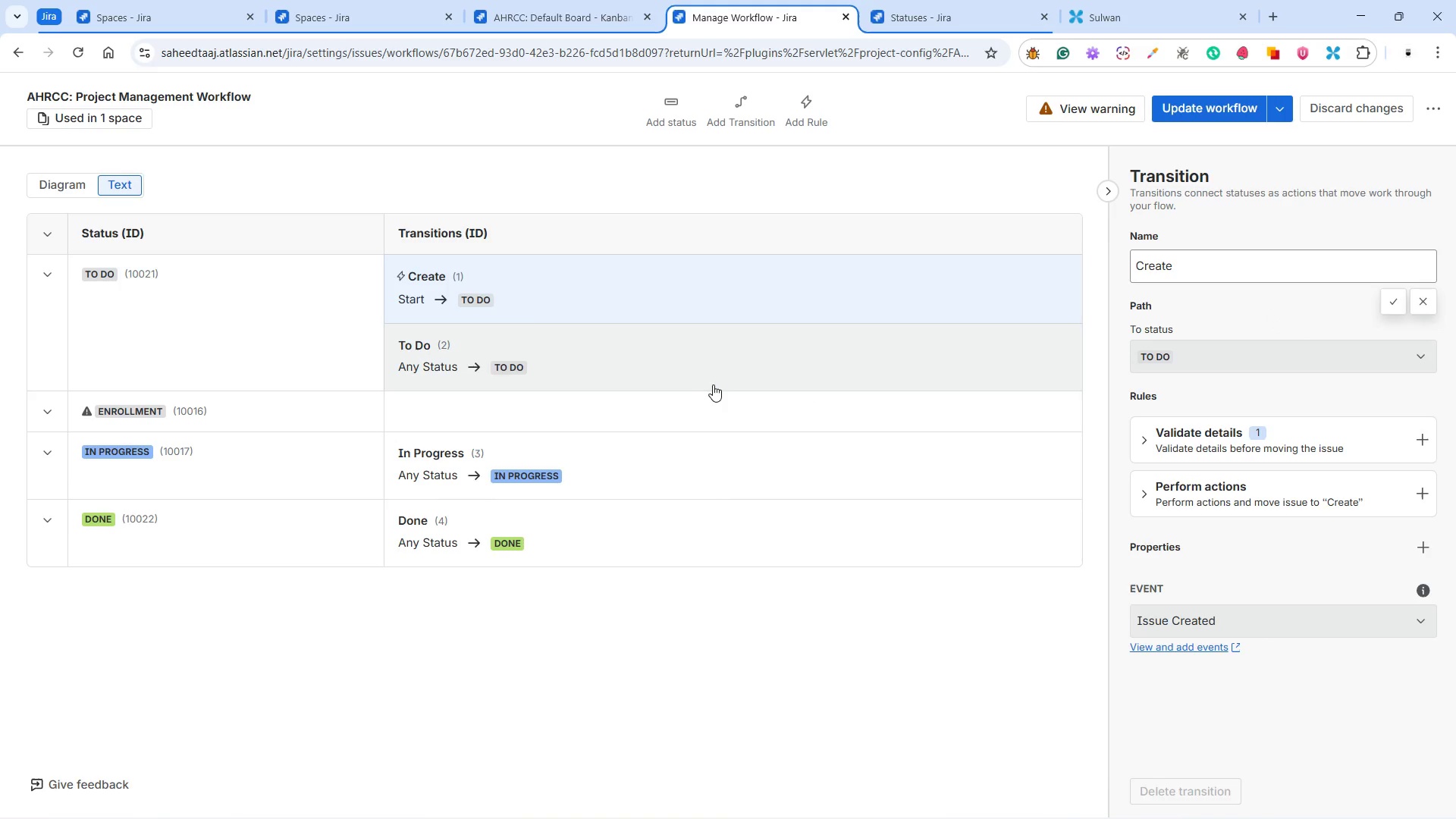 
left_click([1432, 300])
 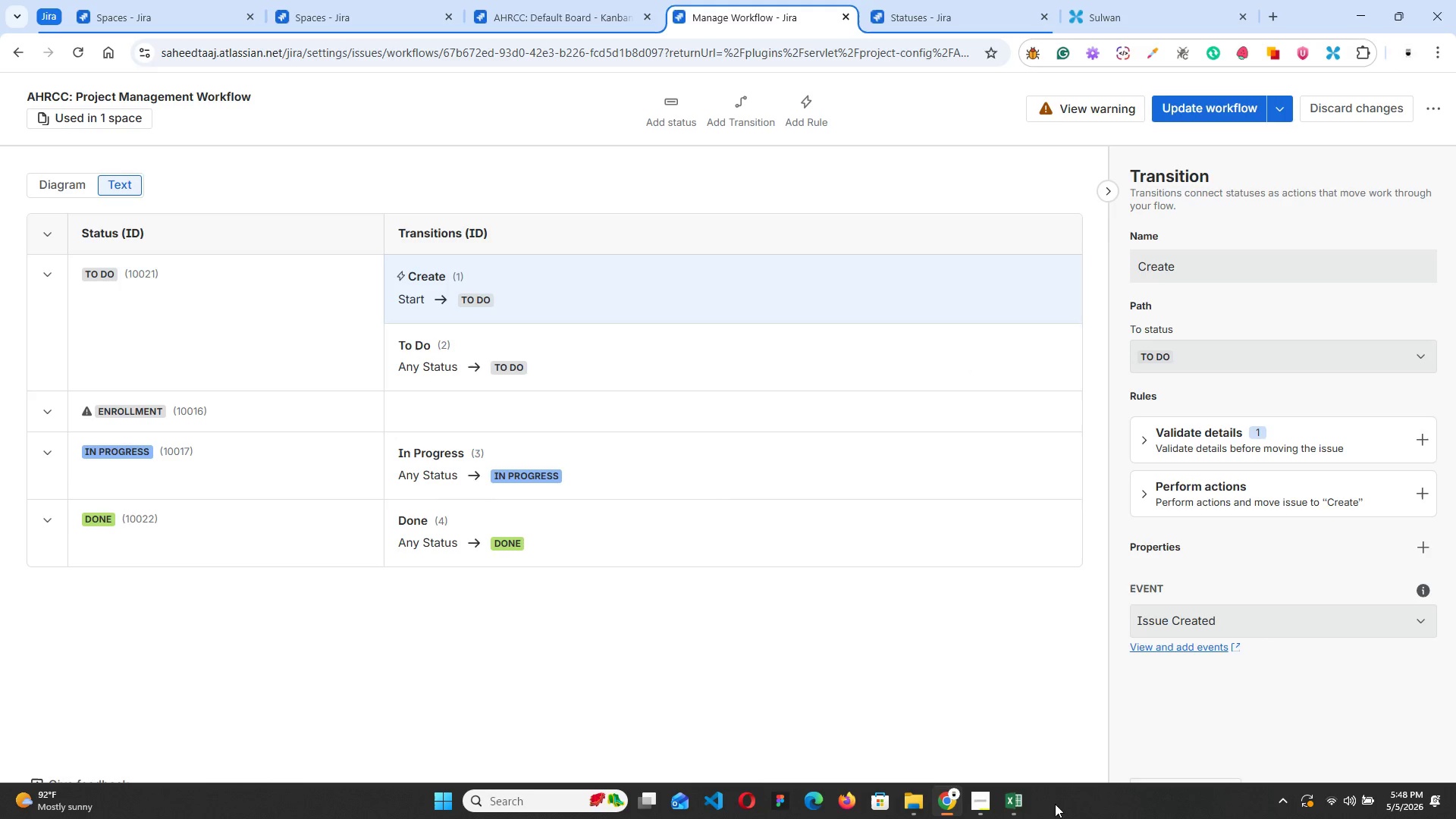 
left_click([980, 797])